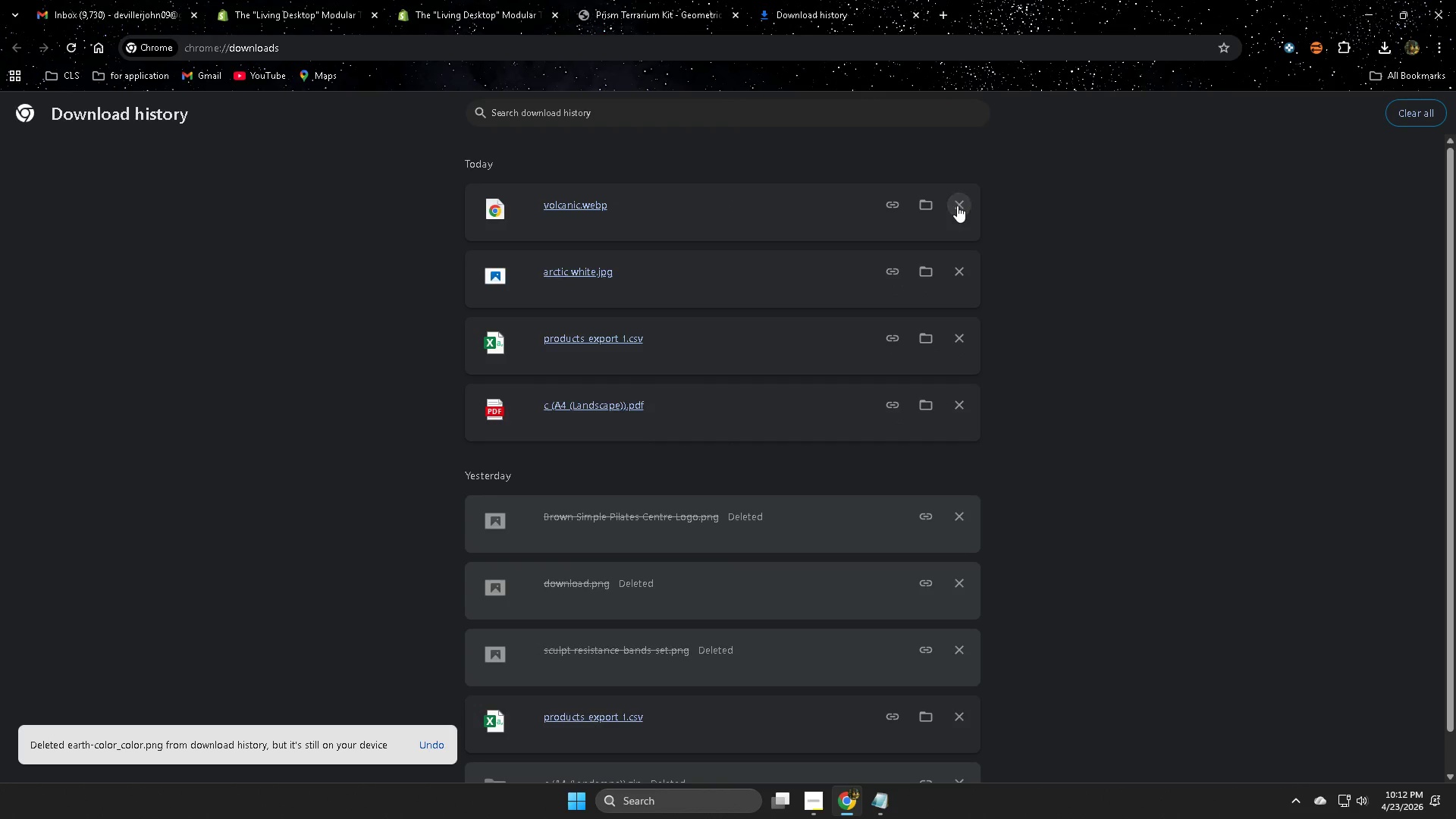 
triple_click([957, 206])
 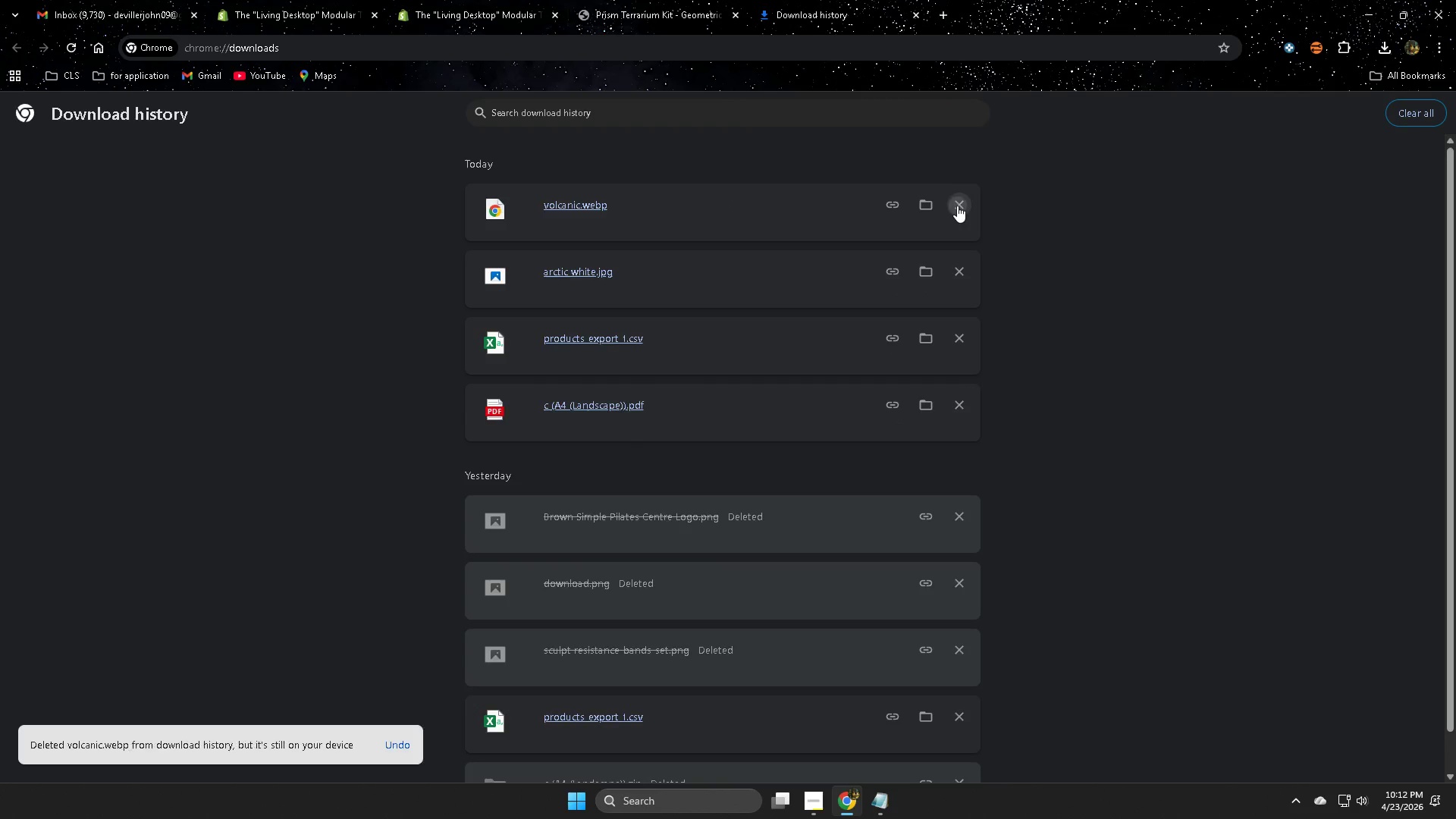 
triple_click([957, 206])
 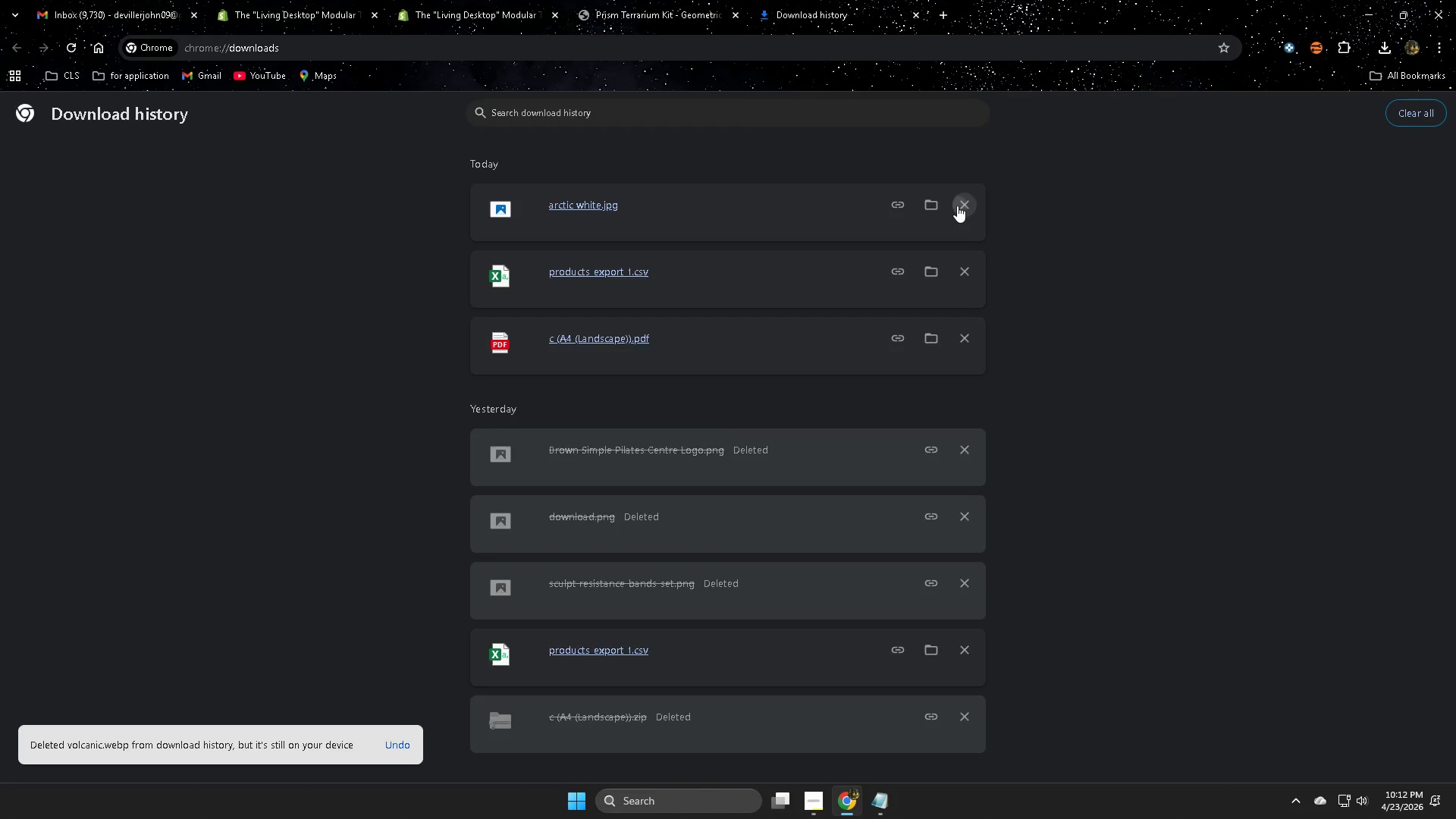 
triple_click([957, 206])
 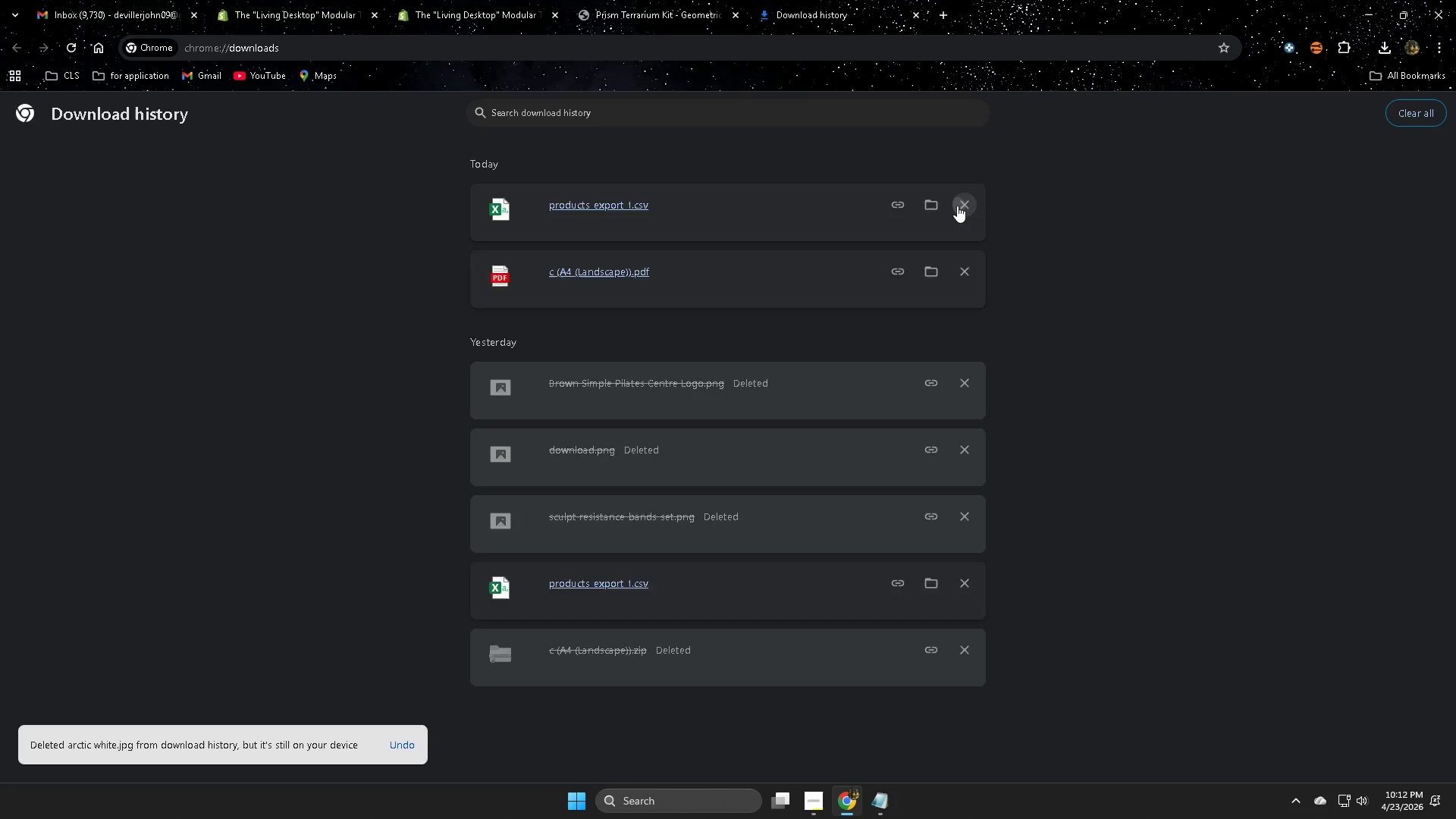 
triple_click([957, 206])
 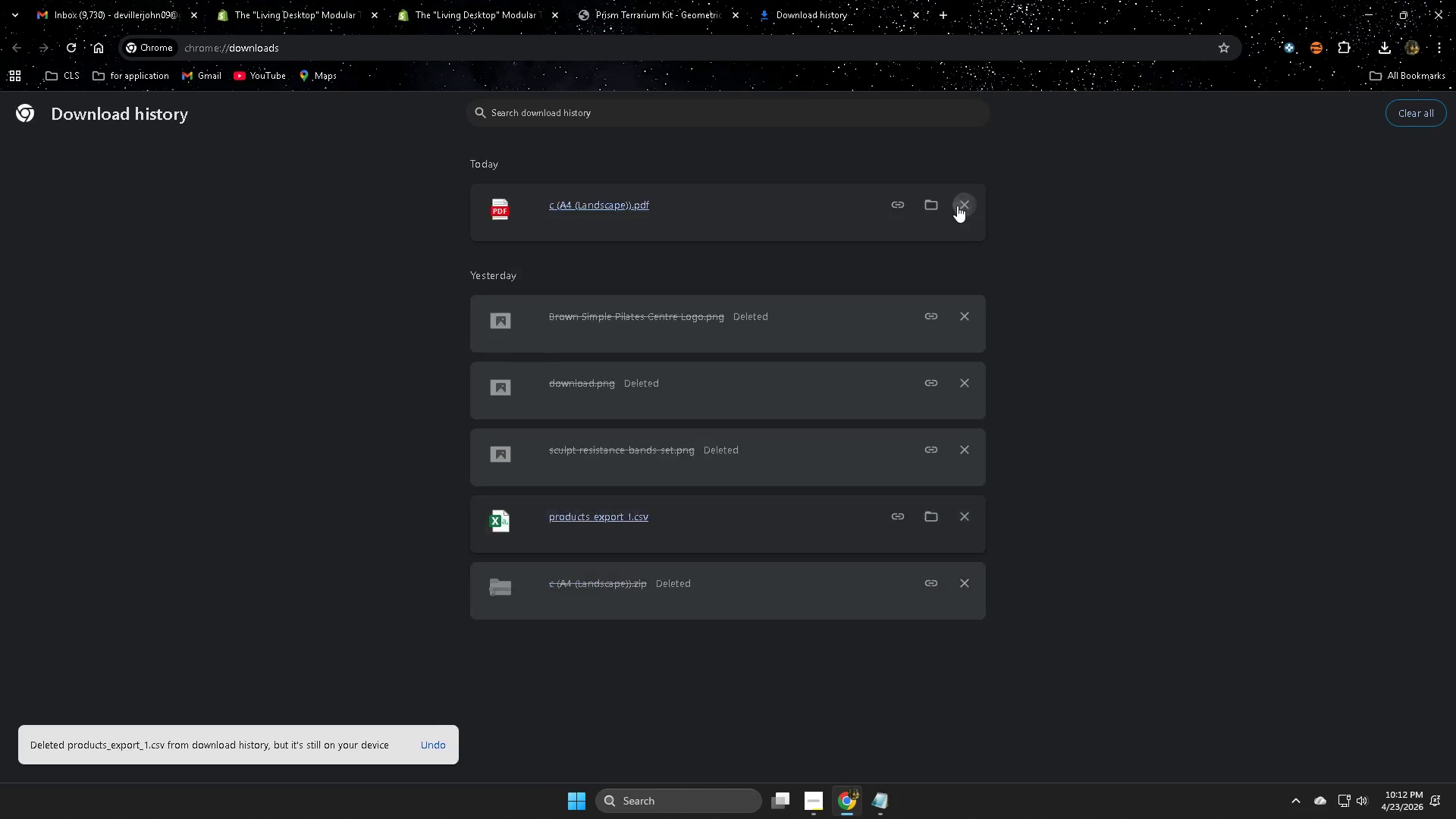 
triple_click([957, 206])
 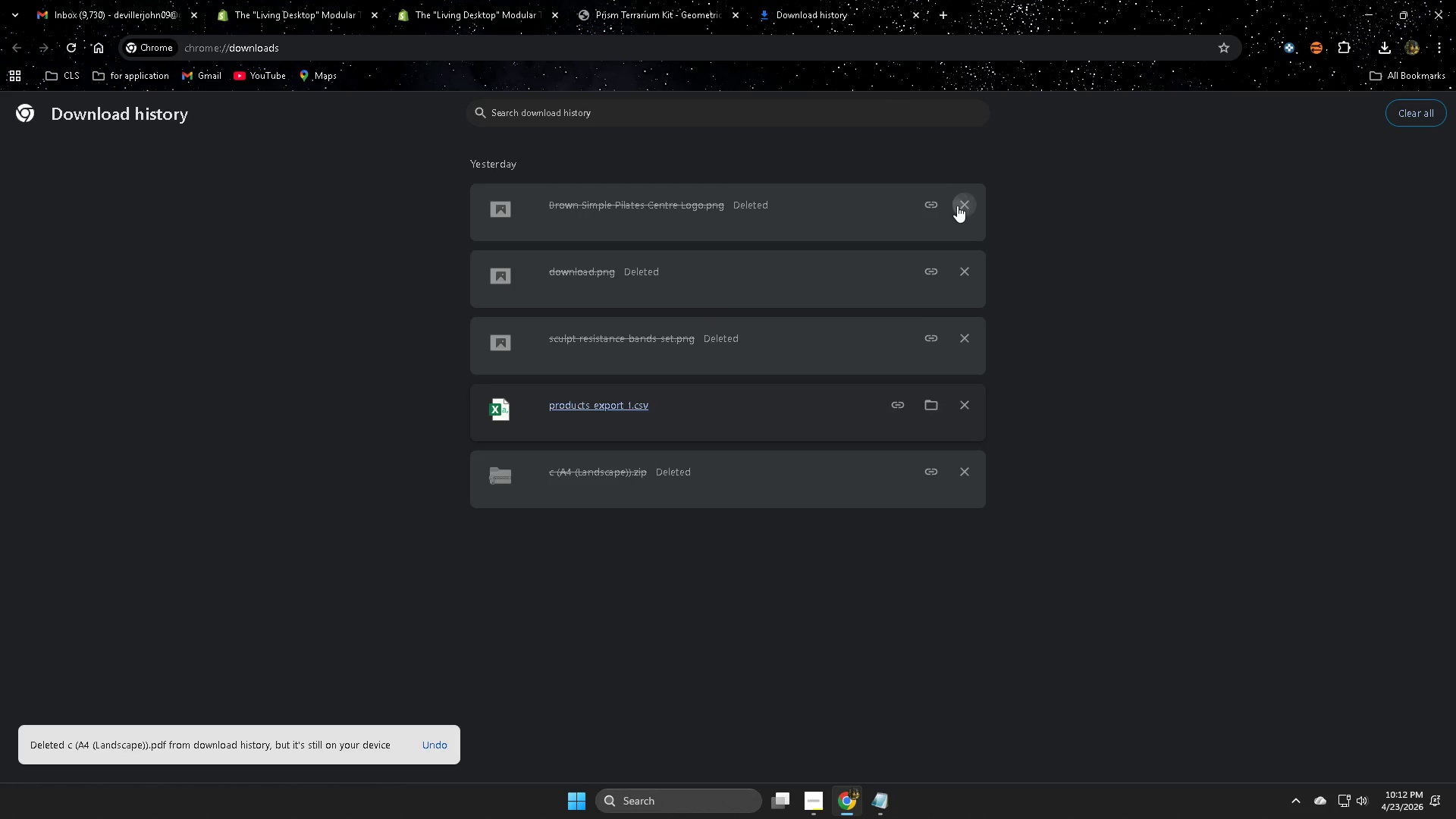 
triple_click([957, 206])
 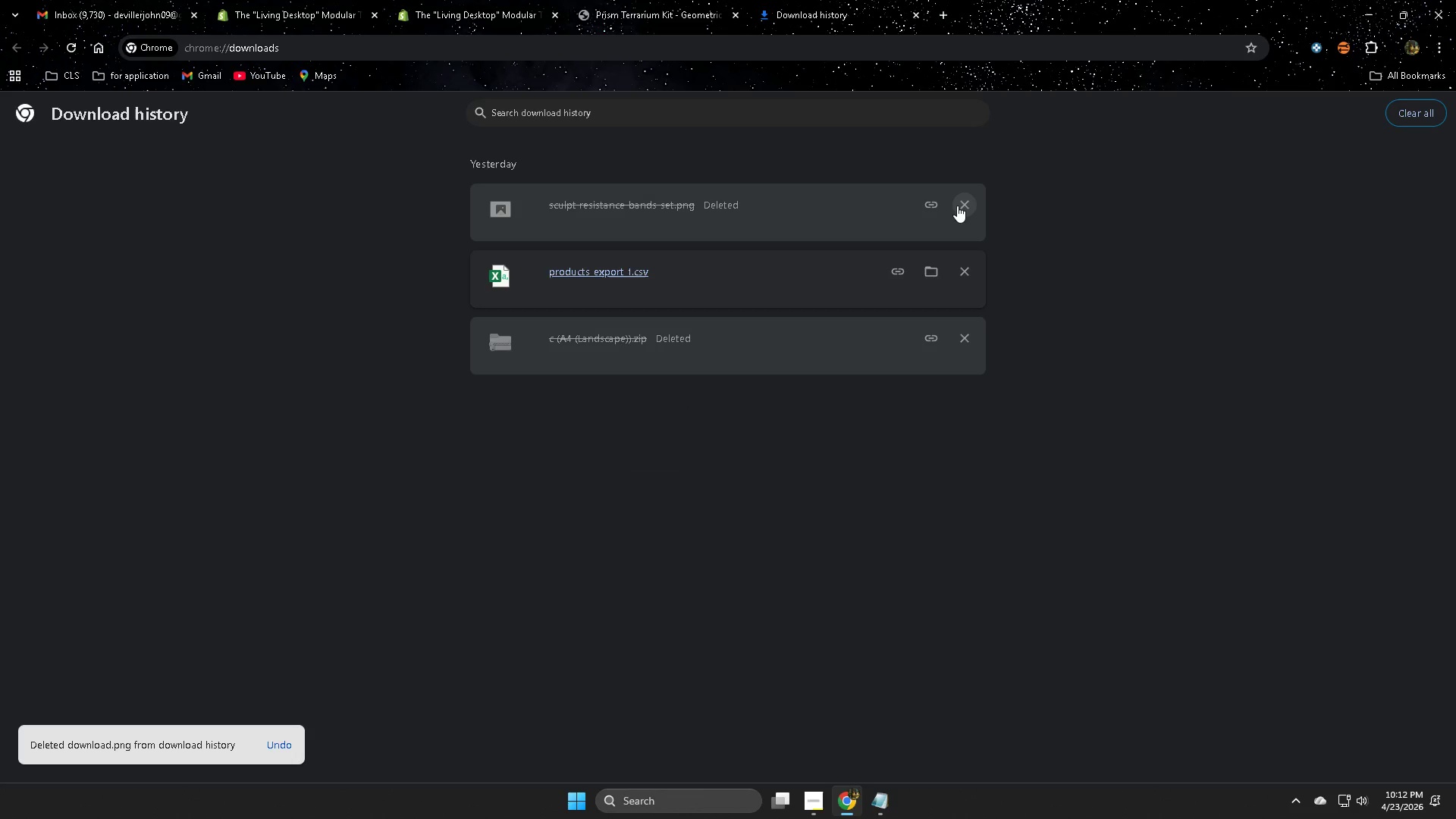 
triple_click([957, 206])
 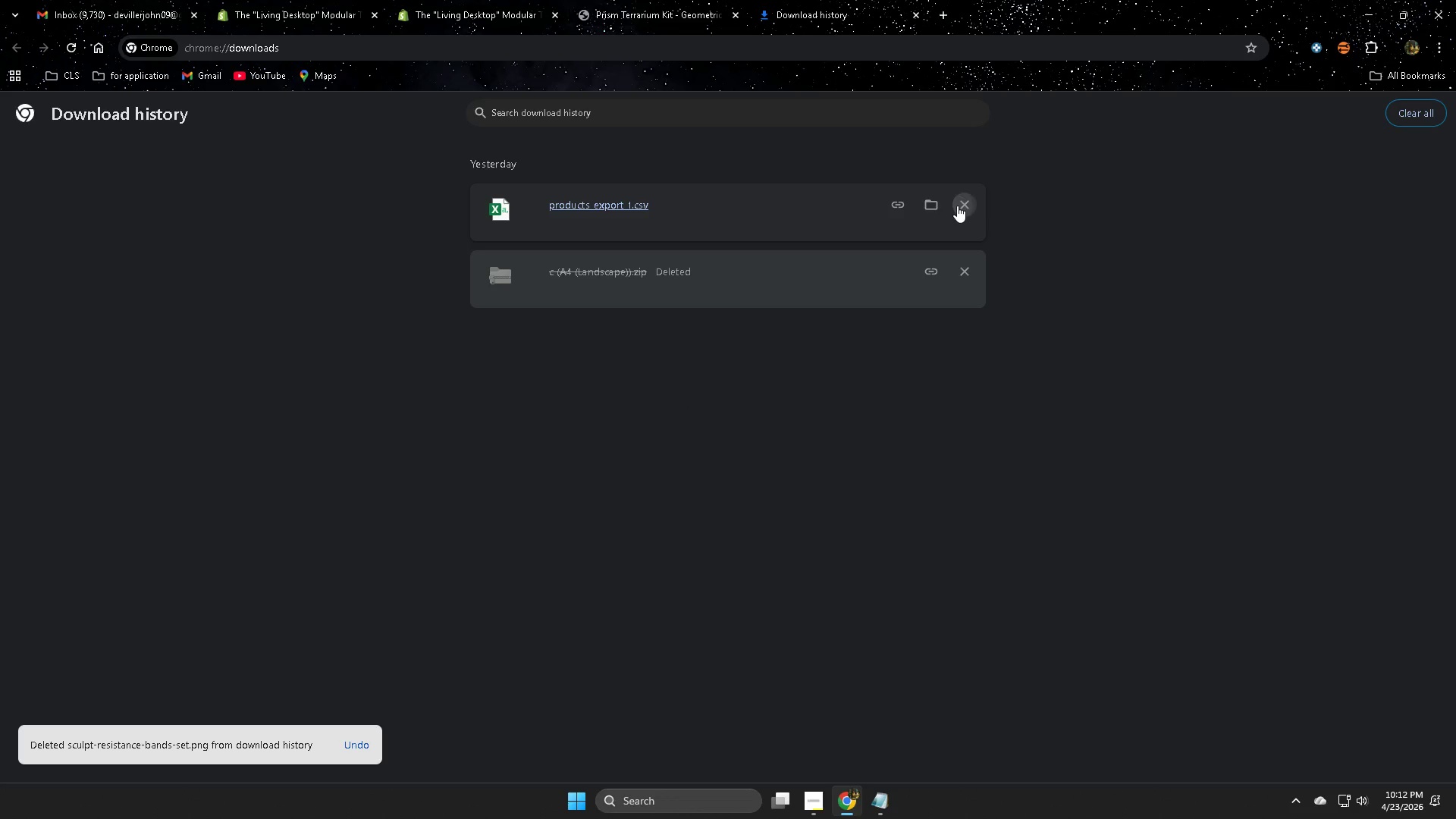 
triple_click([957, 206])
 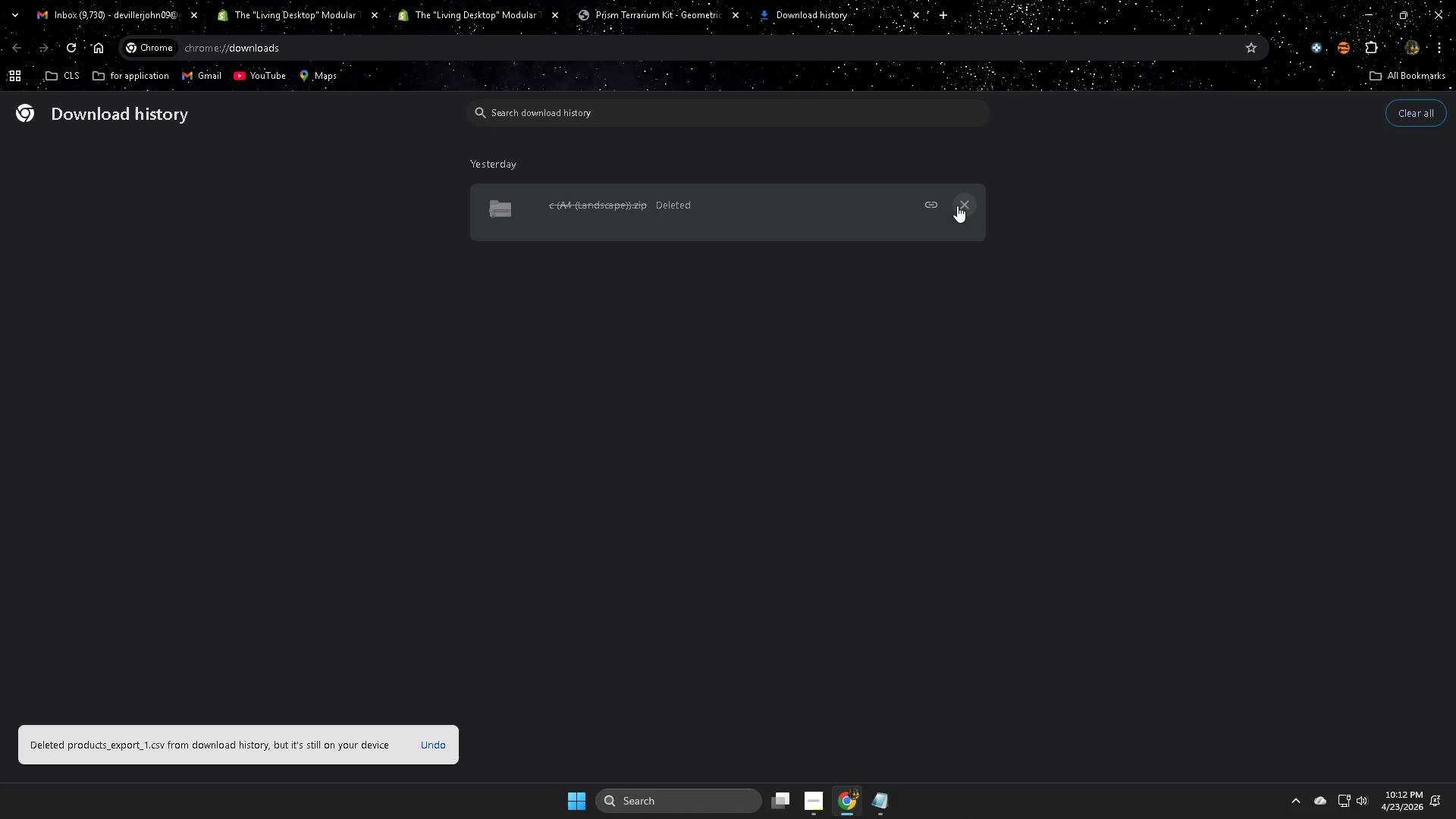 
triple_click([957, 206])
 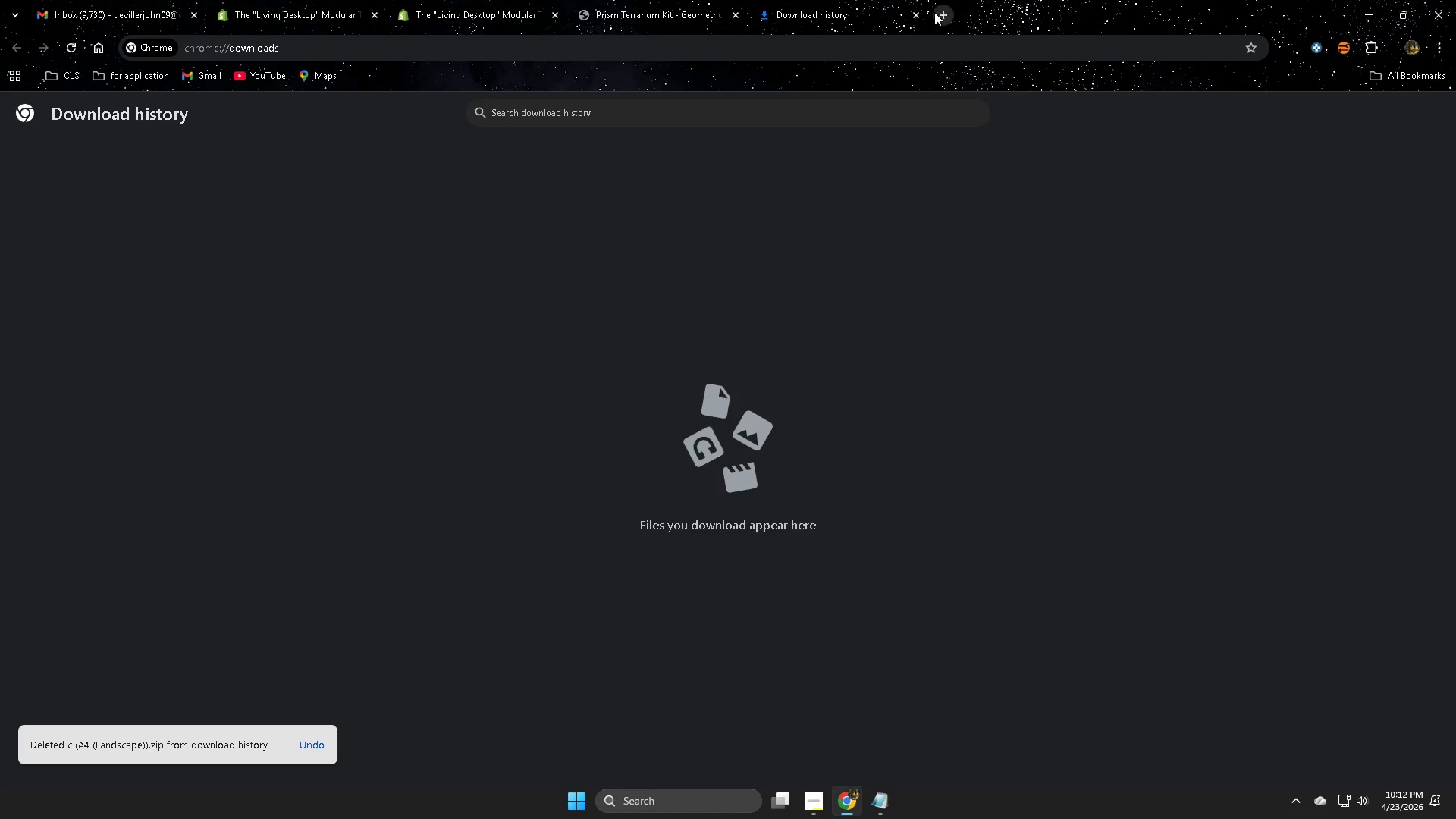 
left_click([918, 16])
 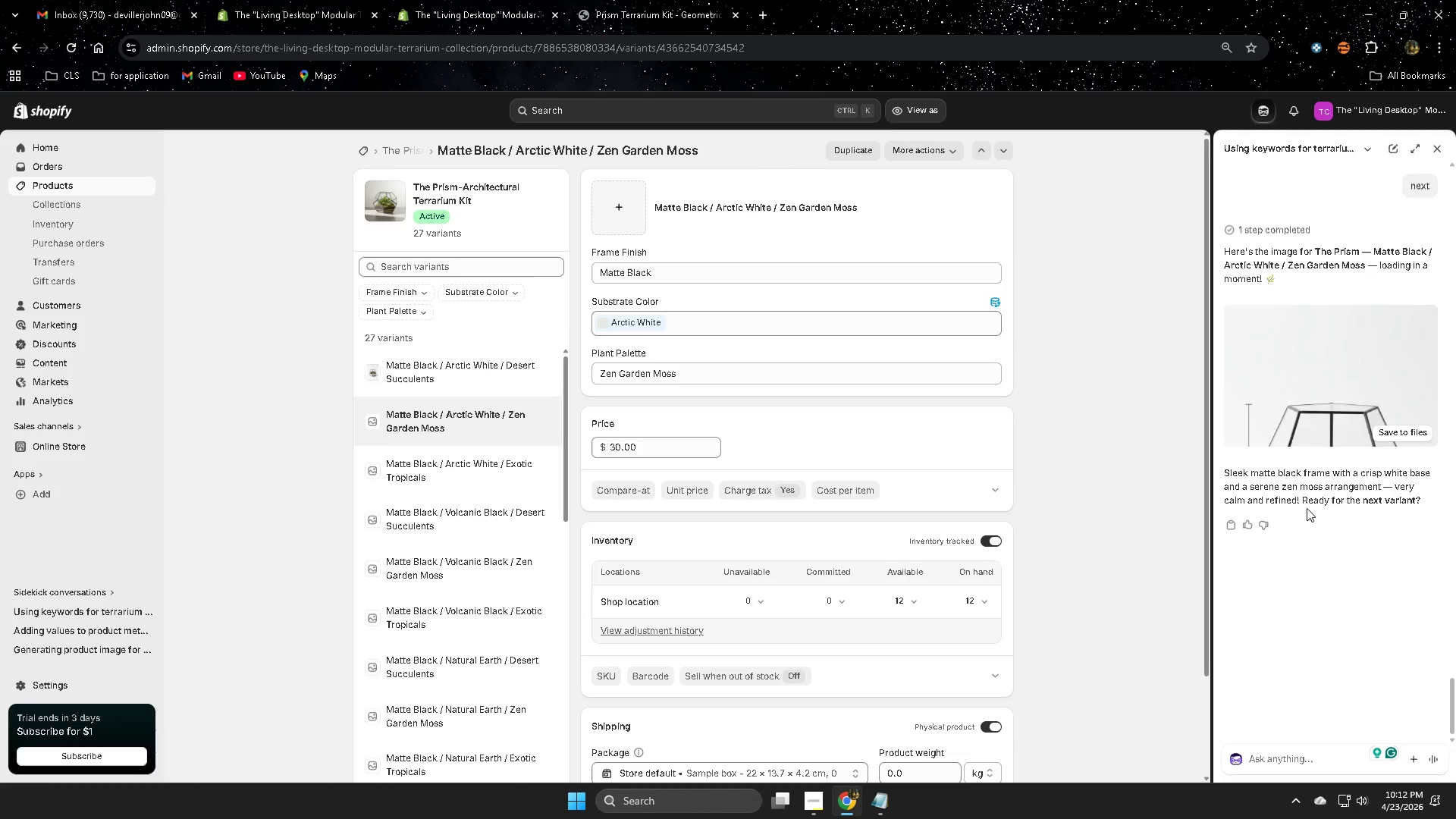 
left_click([1353, 377])
 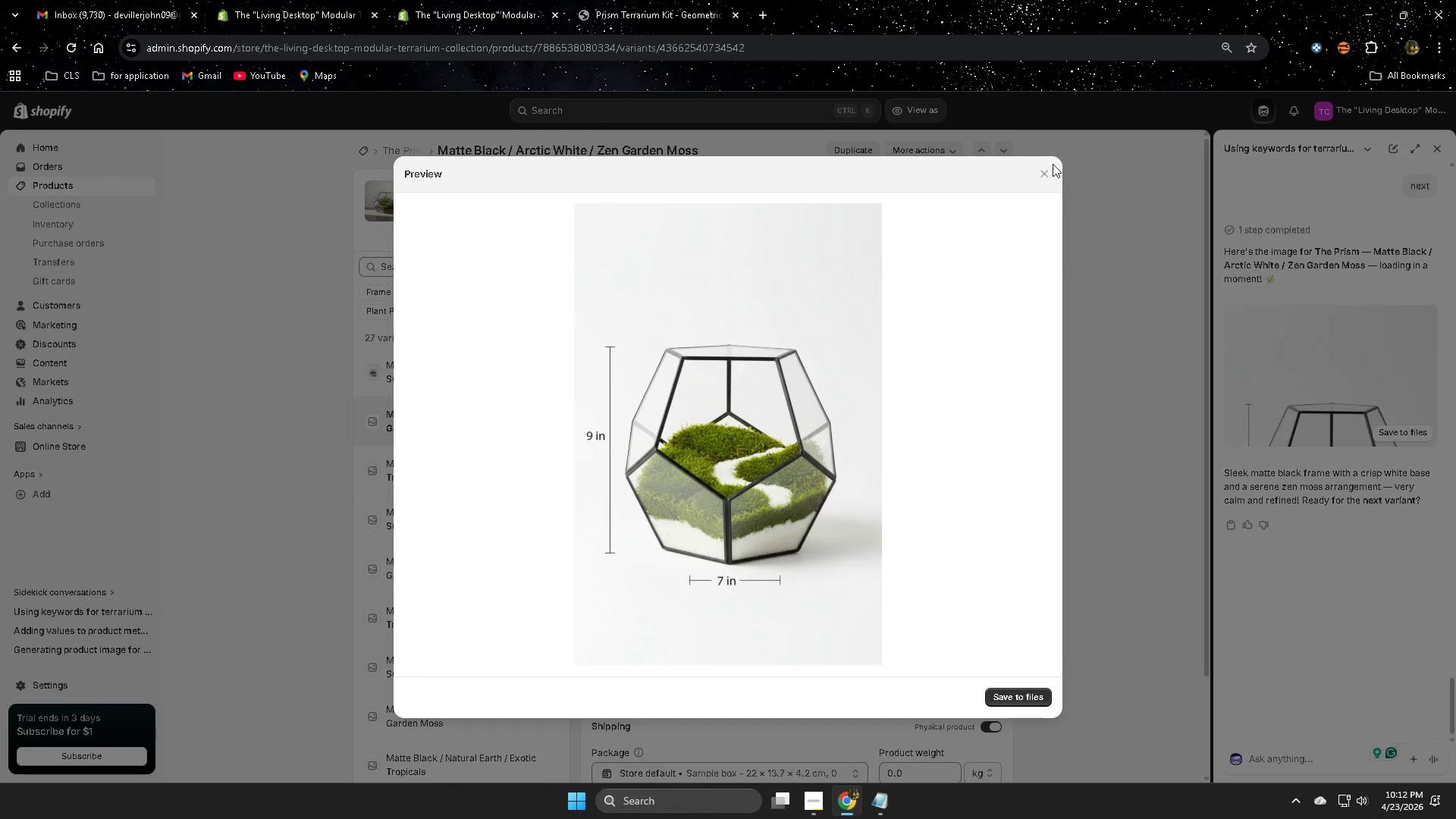 
left_click([1045, 174])
 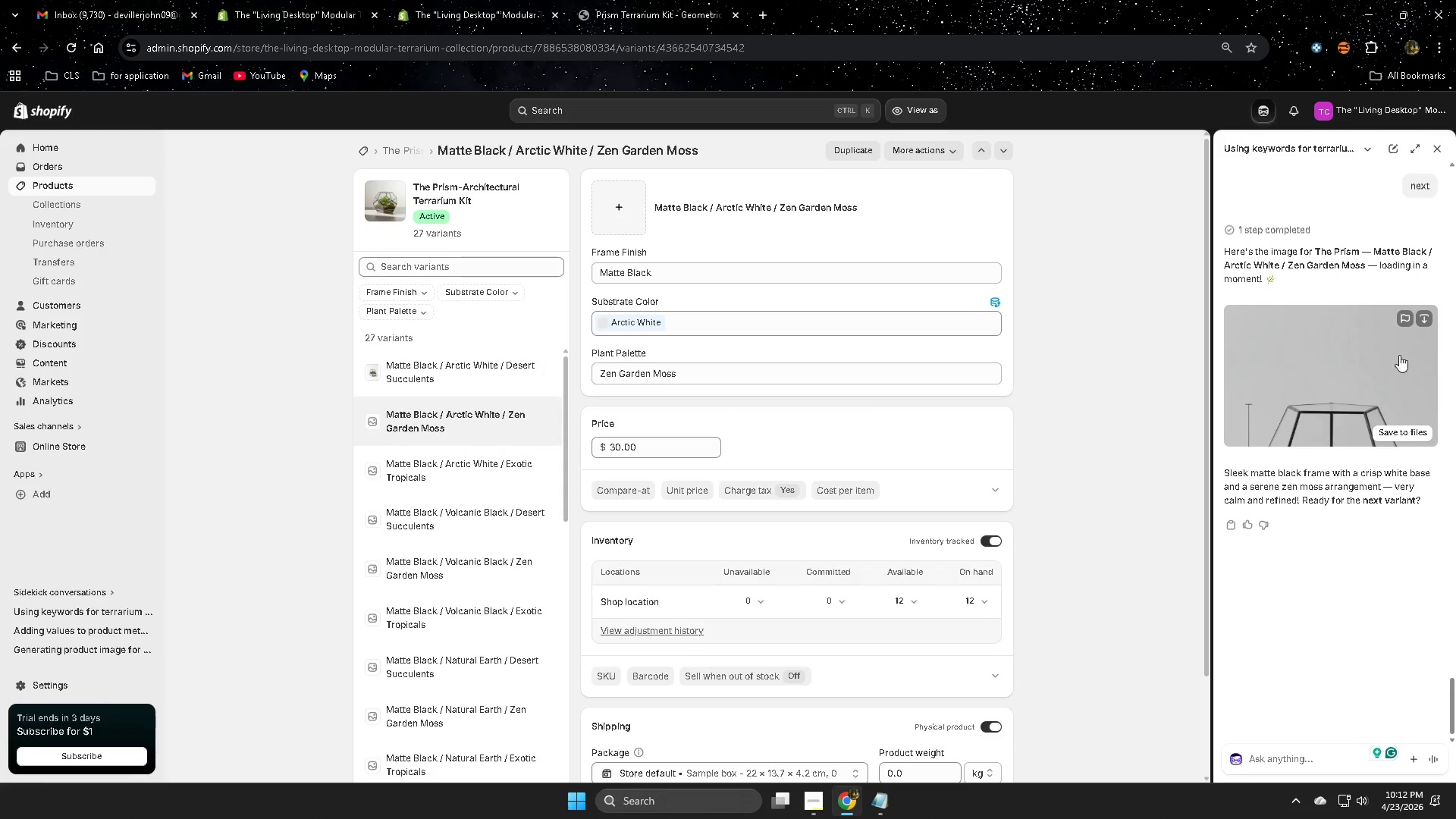 
scroll: coordinate [1351, 377], scroll_direction: down, amount: 2.0
 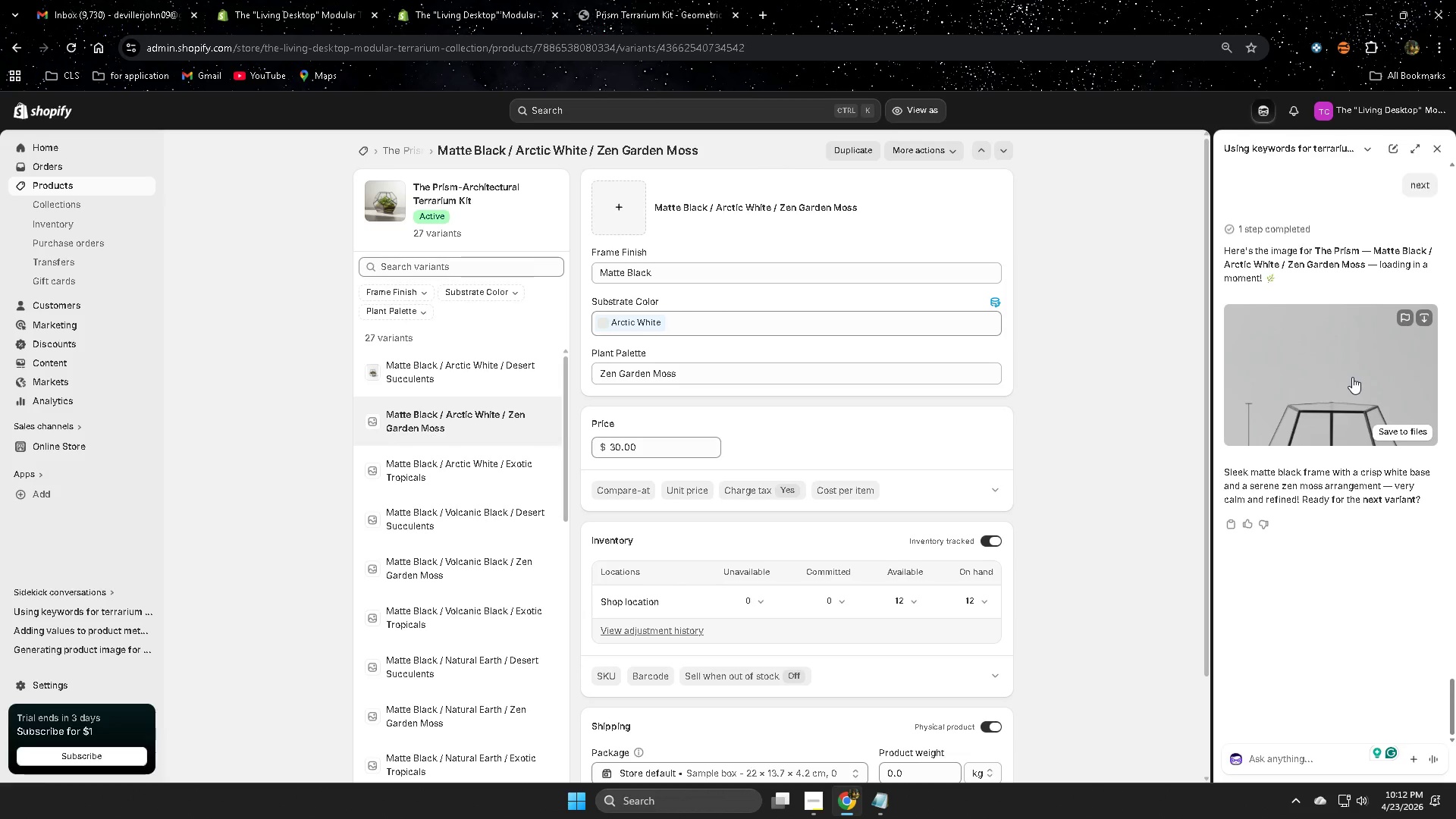 
left_click([1427, 321])
 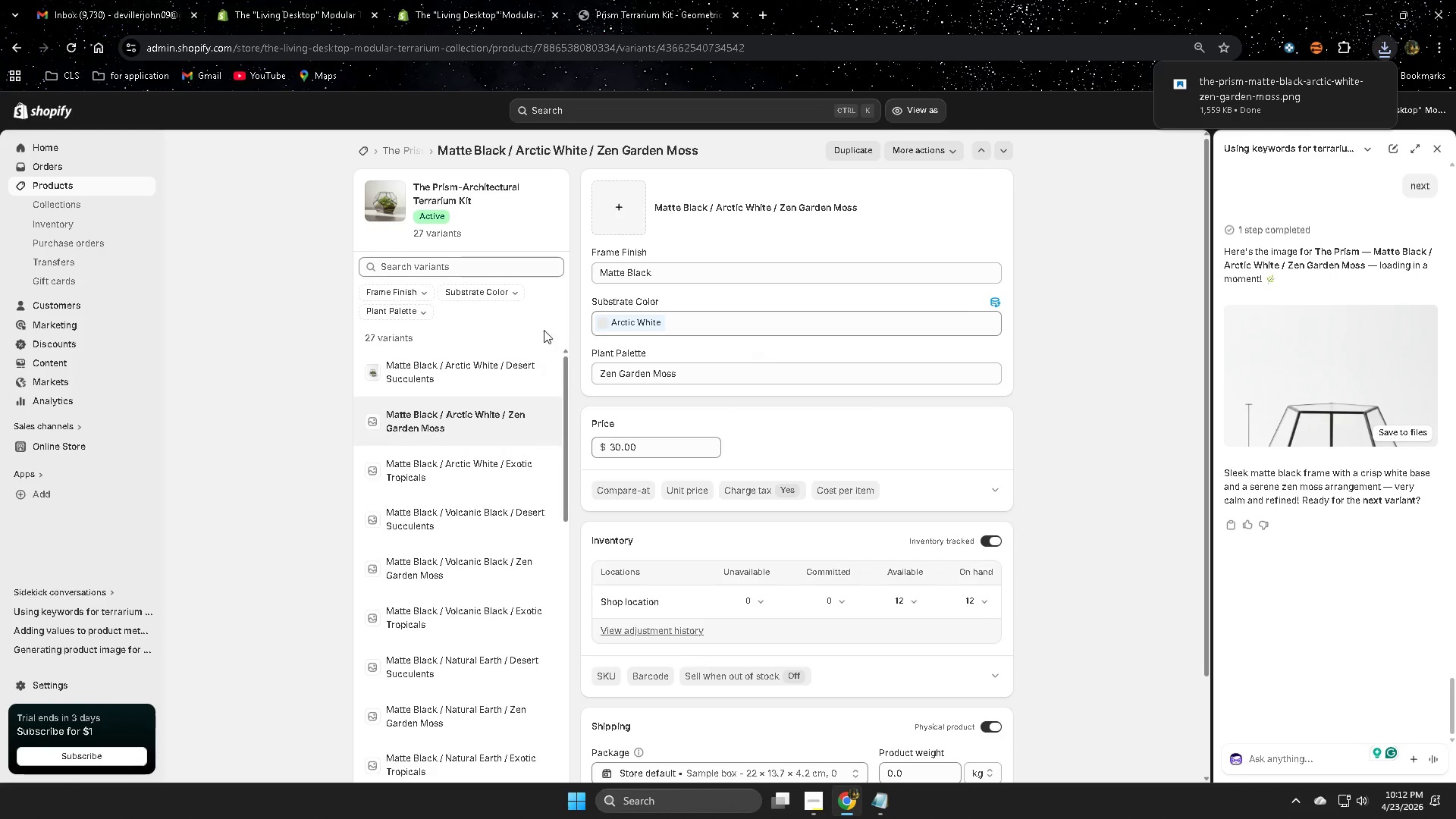 
left_click([608, 218])
 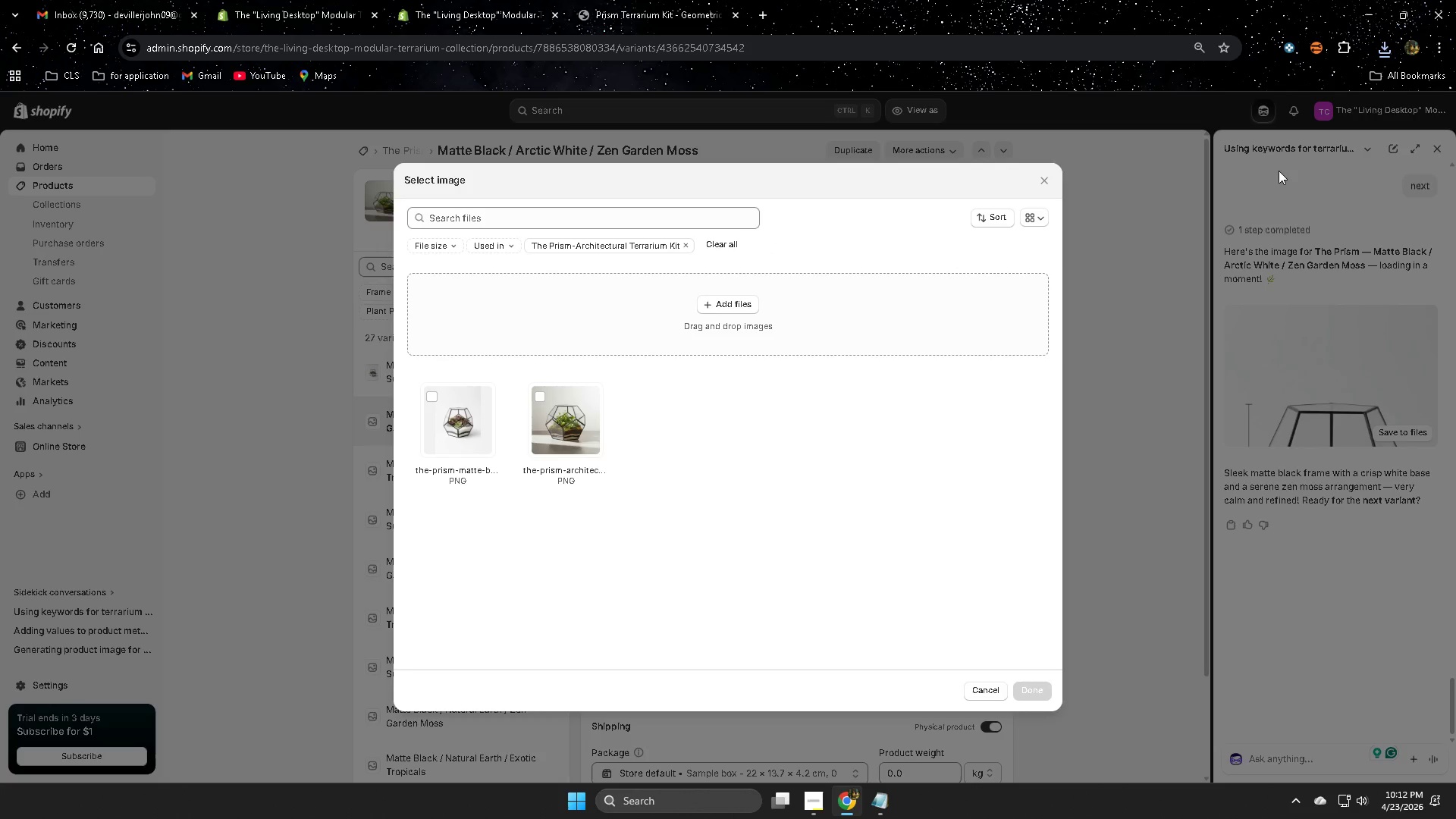 
left_click([1379, 58])
 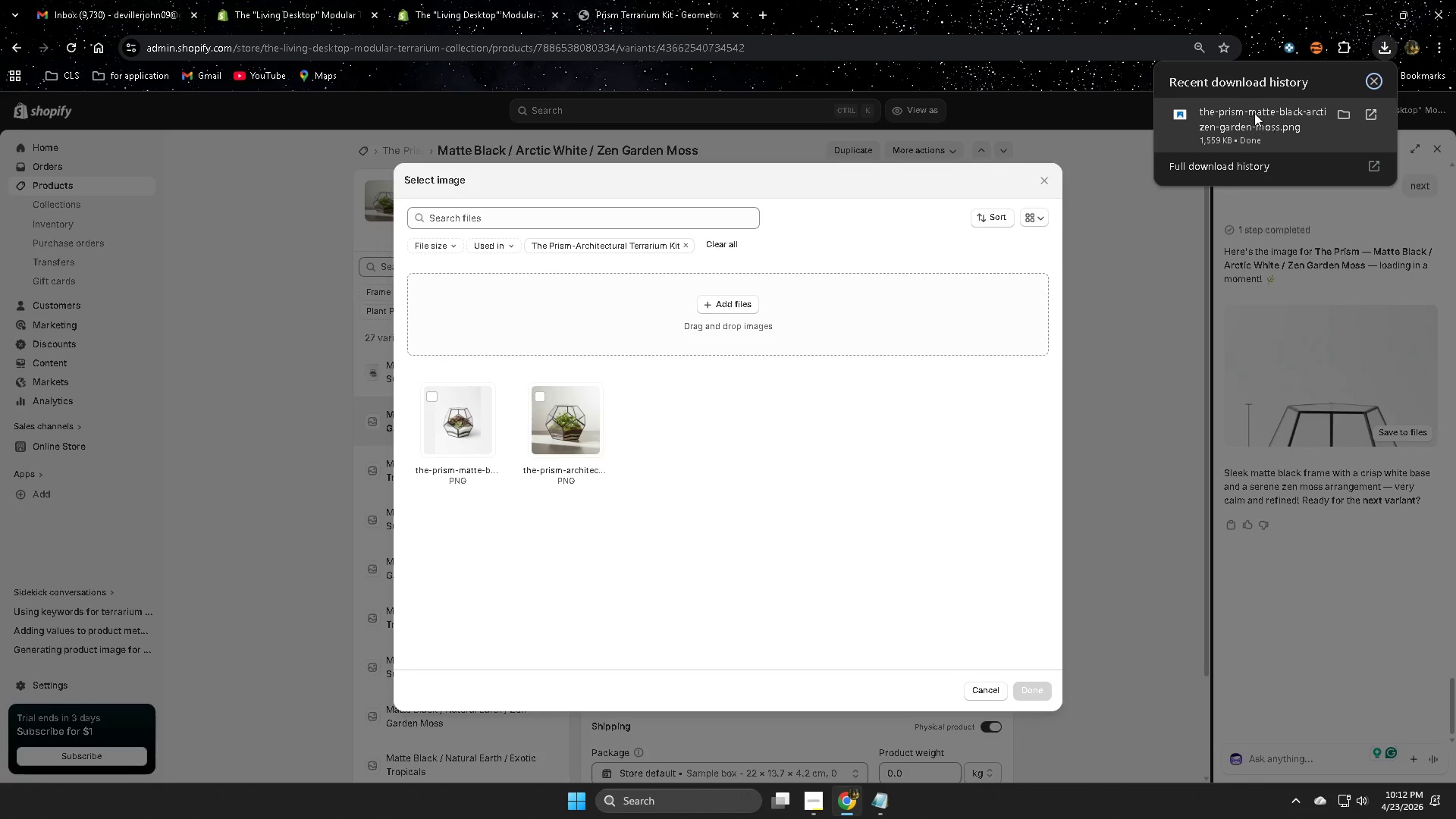 
left_click_drag(start_coordinate=[1242, 121], to_coordinate=[766, 345])
 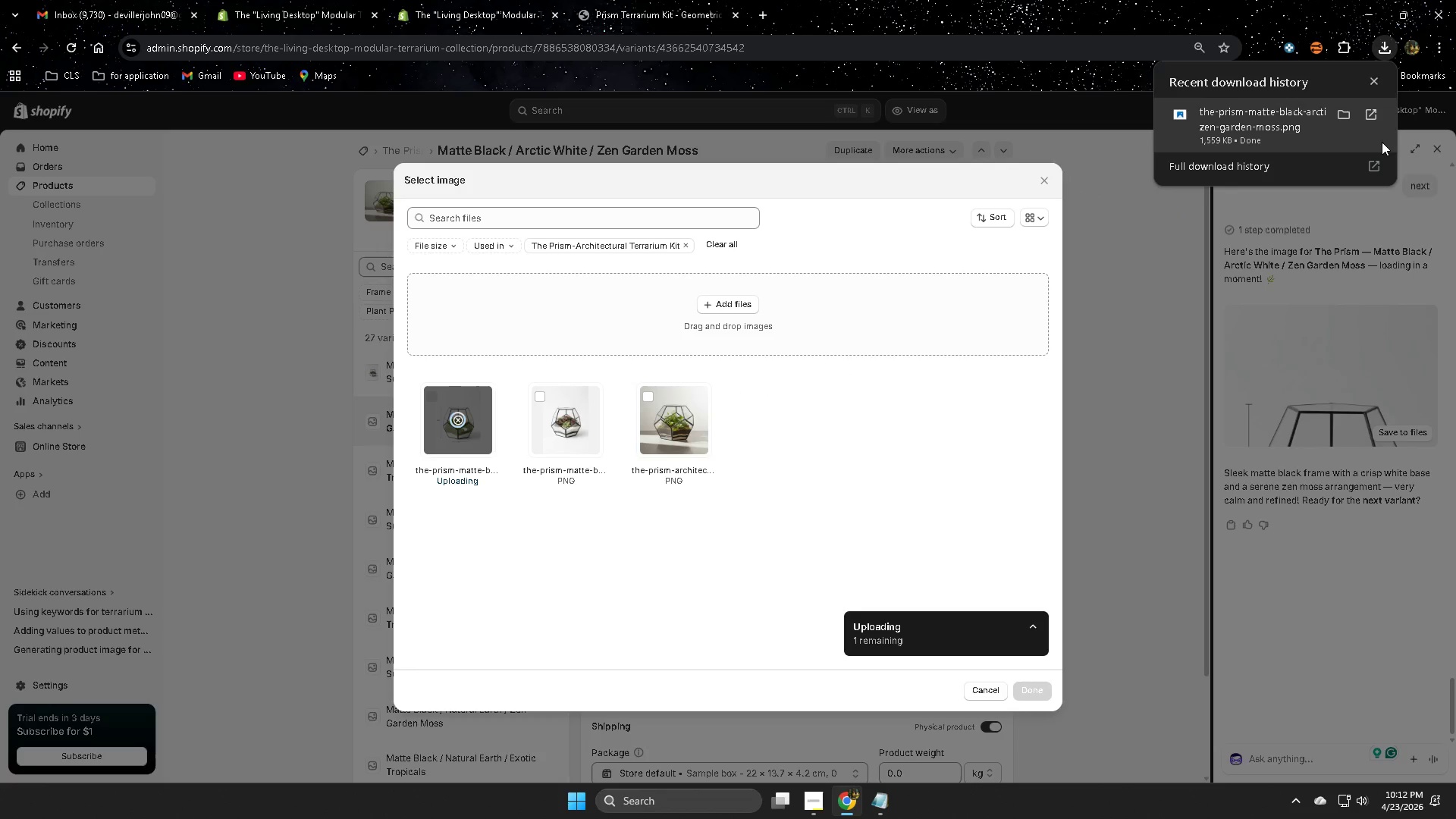 
left_click([1377, 80])
 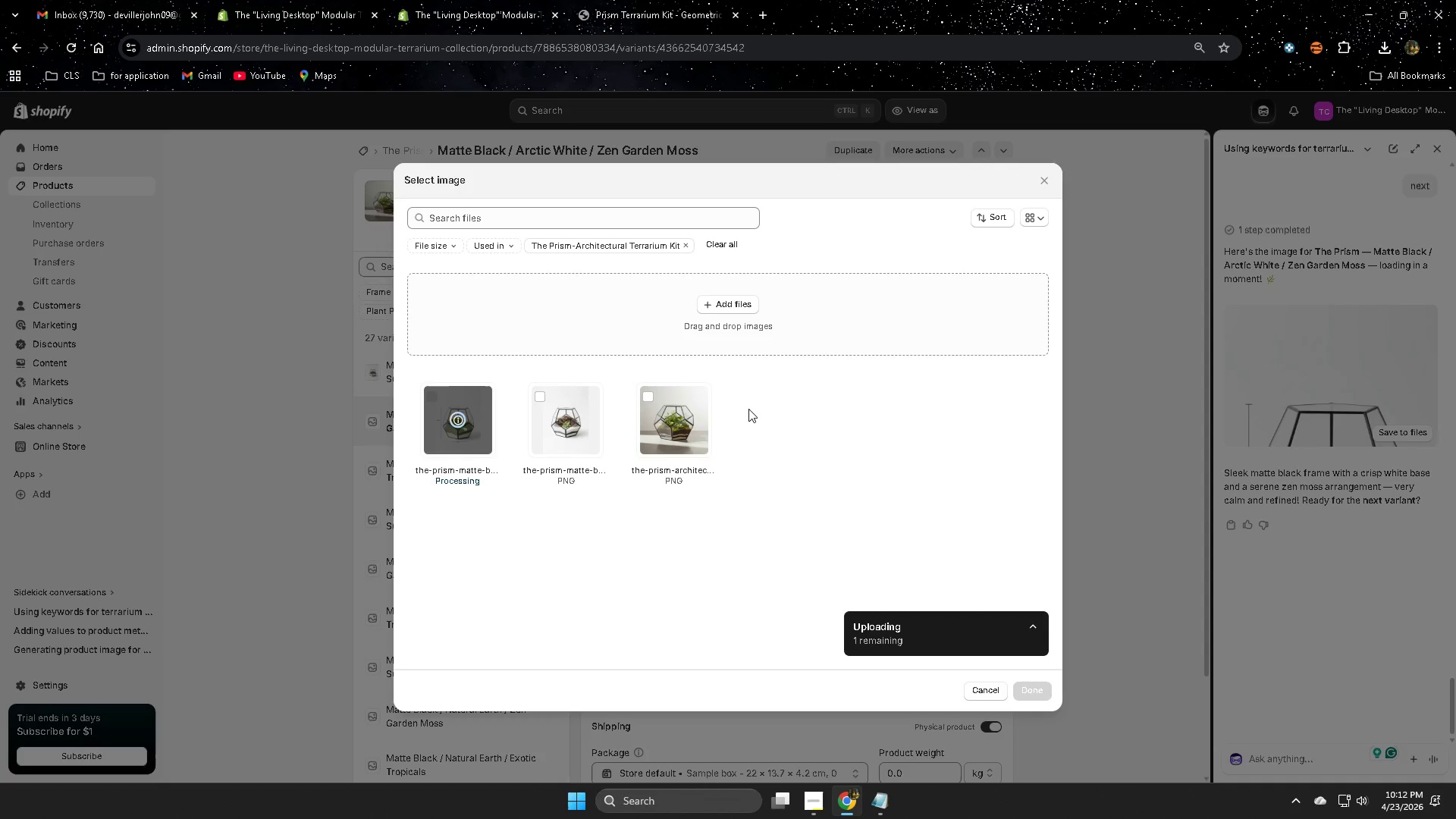 
left_click([1046, 690])
 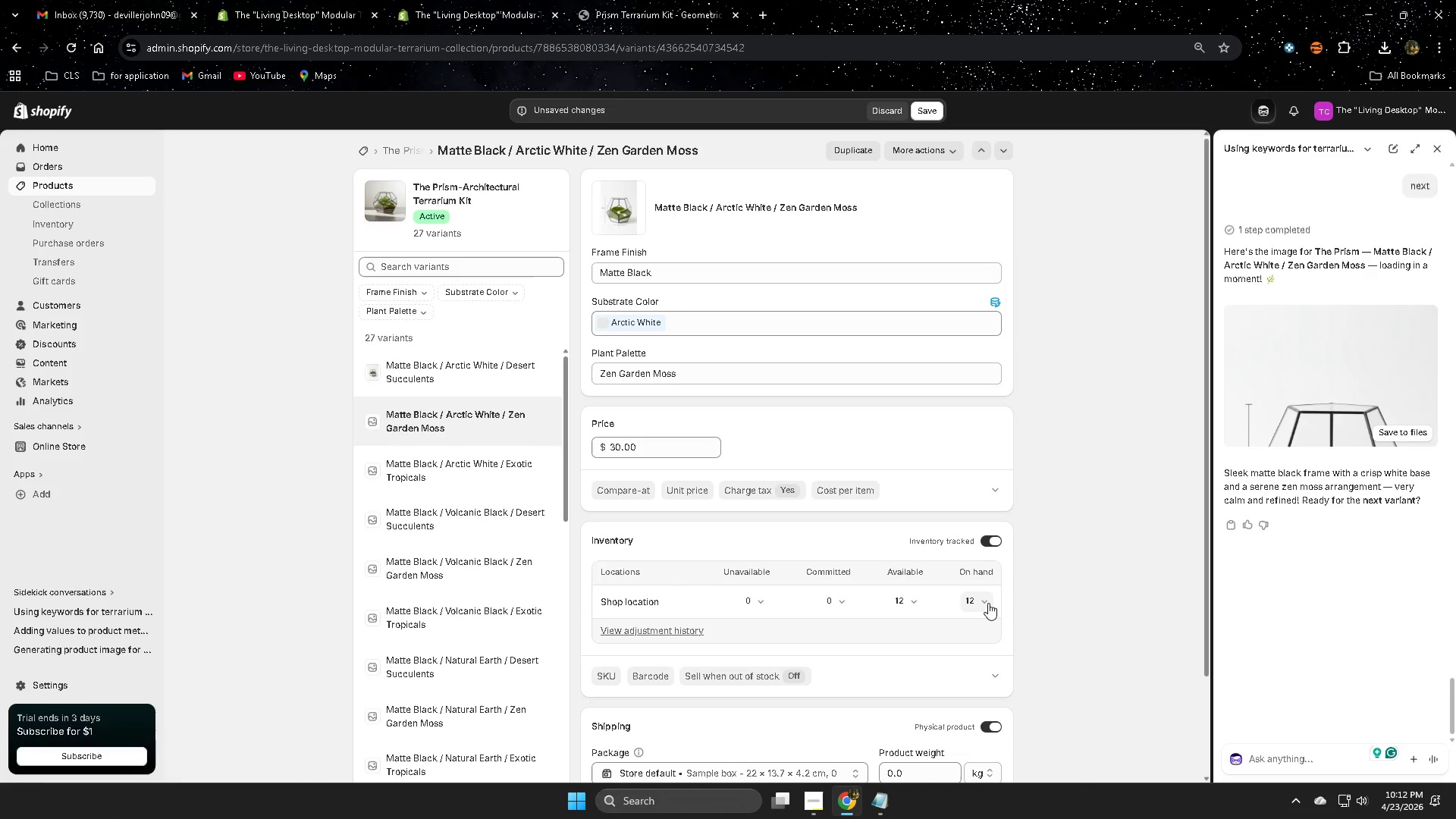 
scroll: coordinate [874, 549], scroll_direction: up, amount: 1.0
 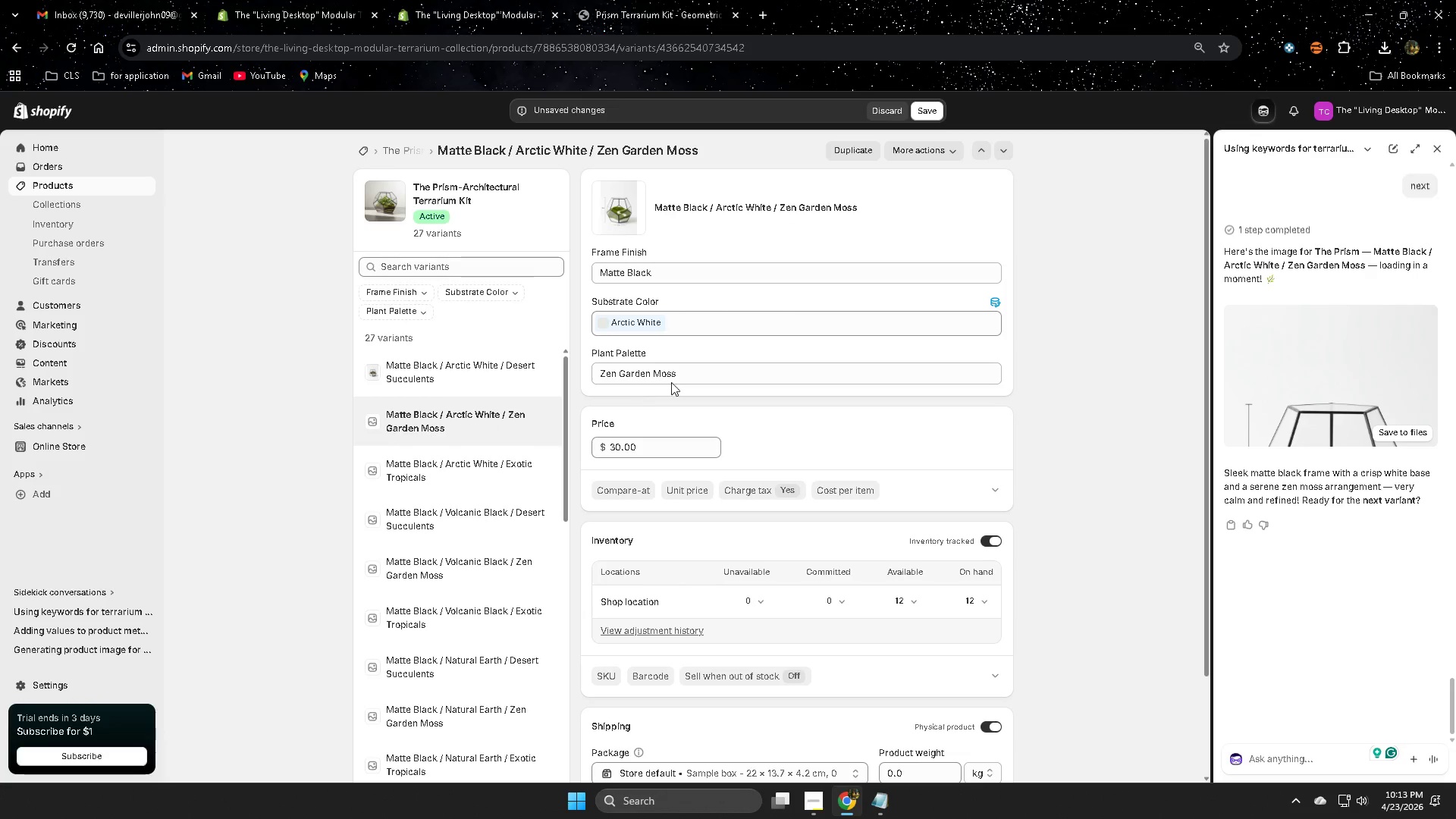 
left_click([927, 109])
 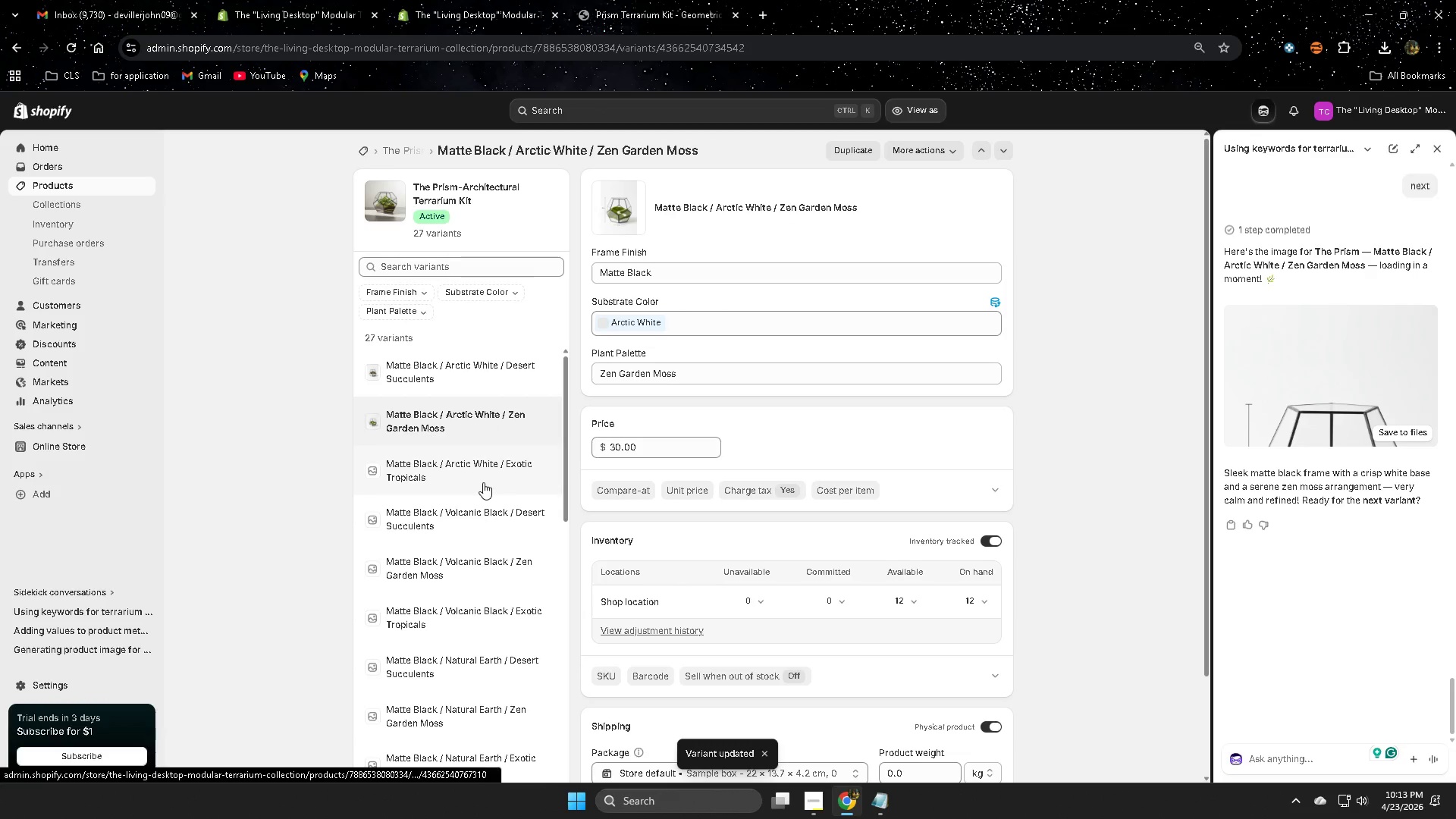 
wait(6.2)
 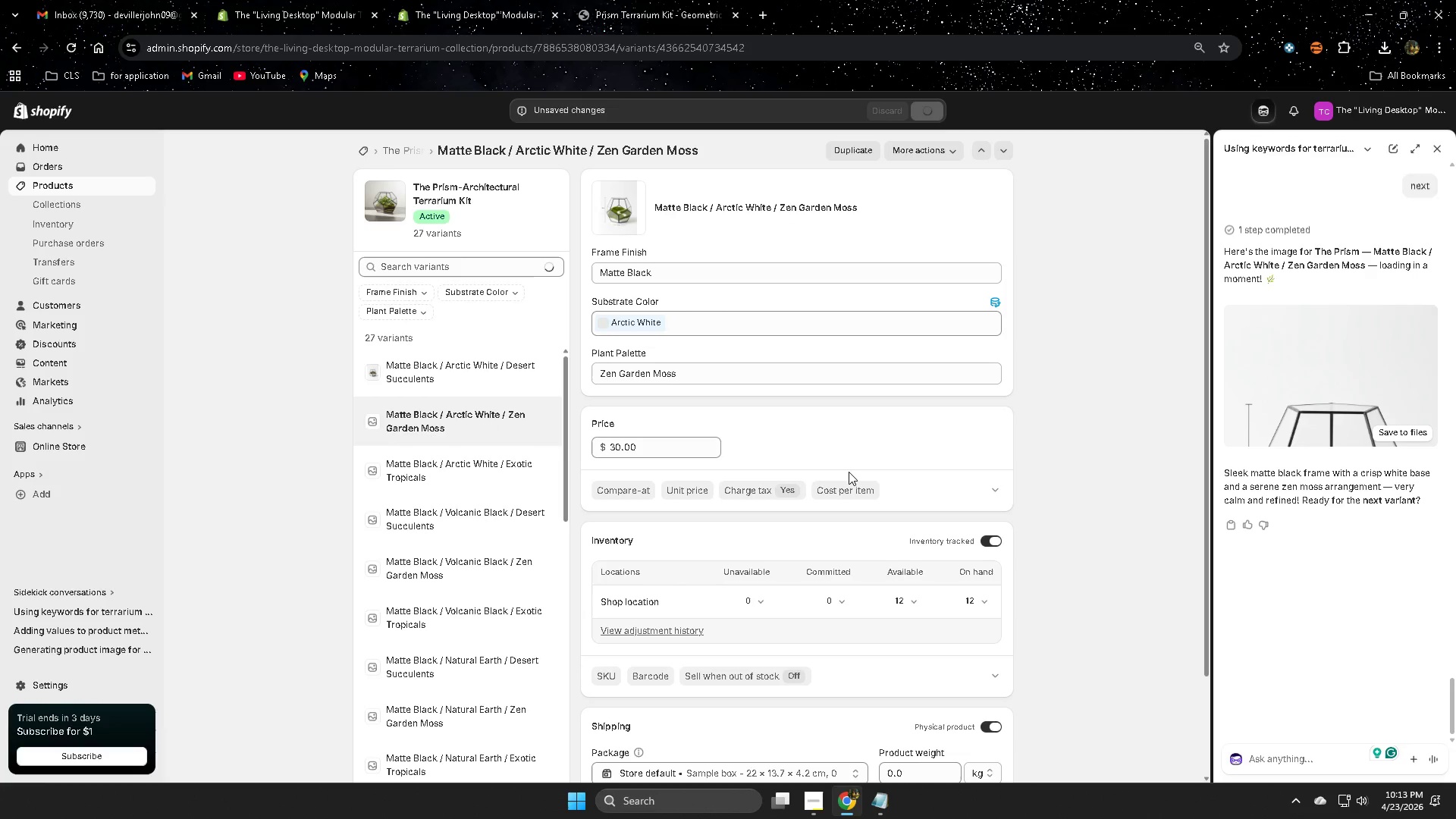 
left_click([483, 482])
 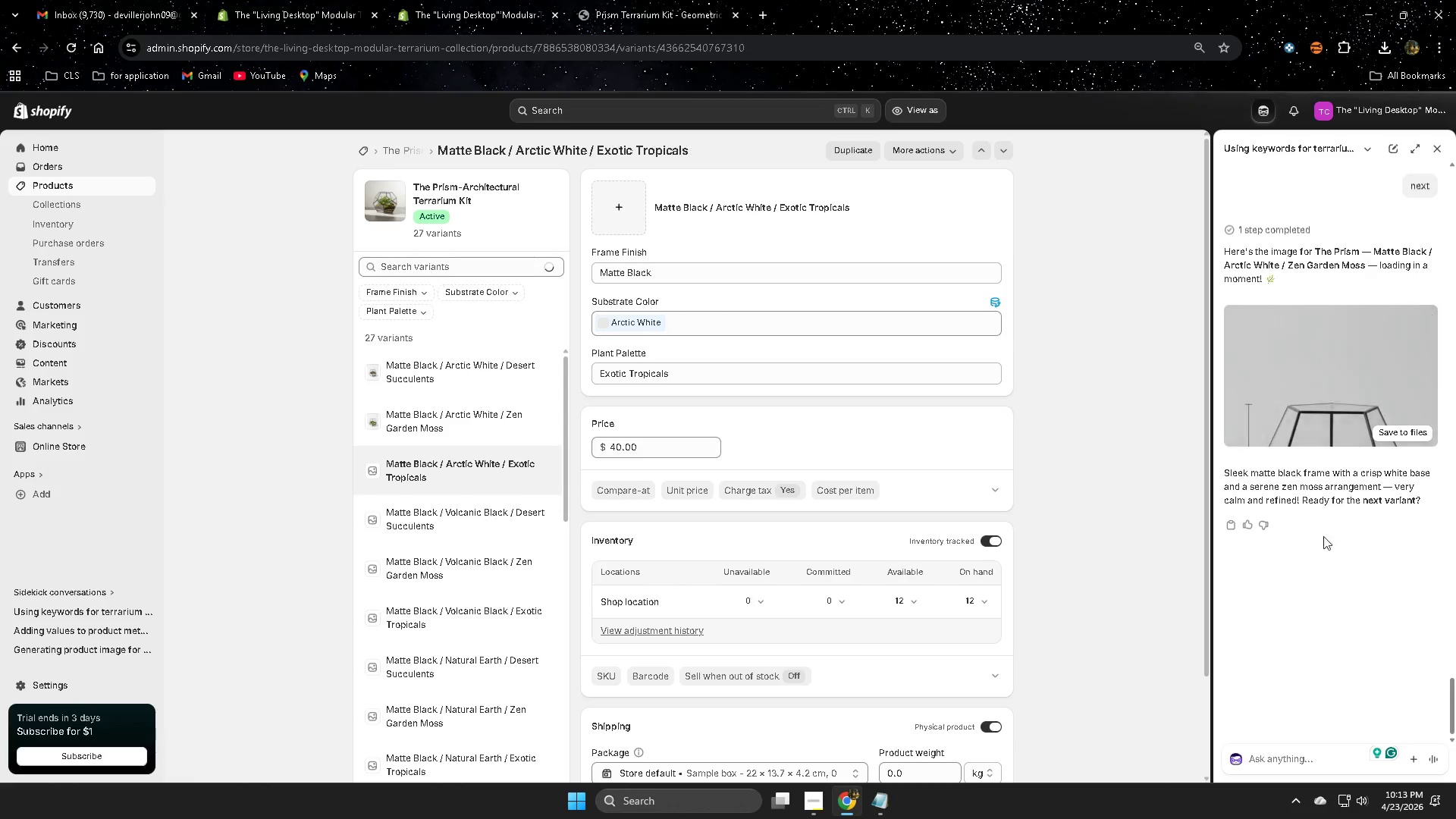 
left_click([1274, 762])
 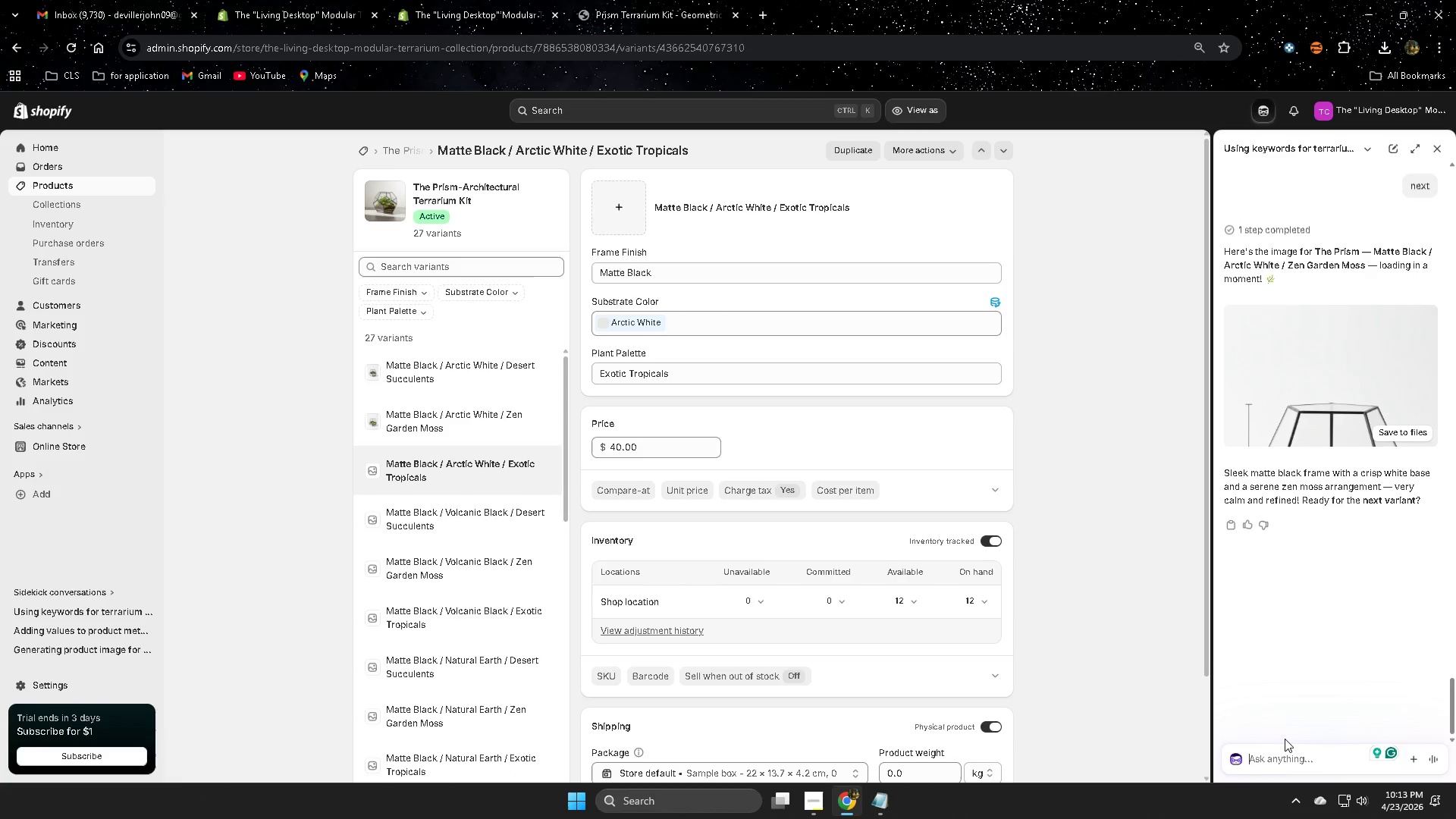 
key(M)
 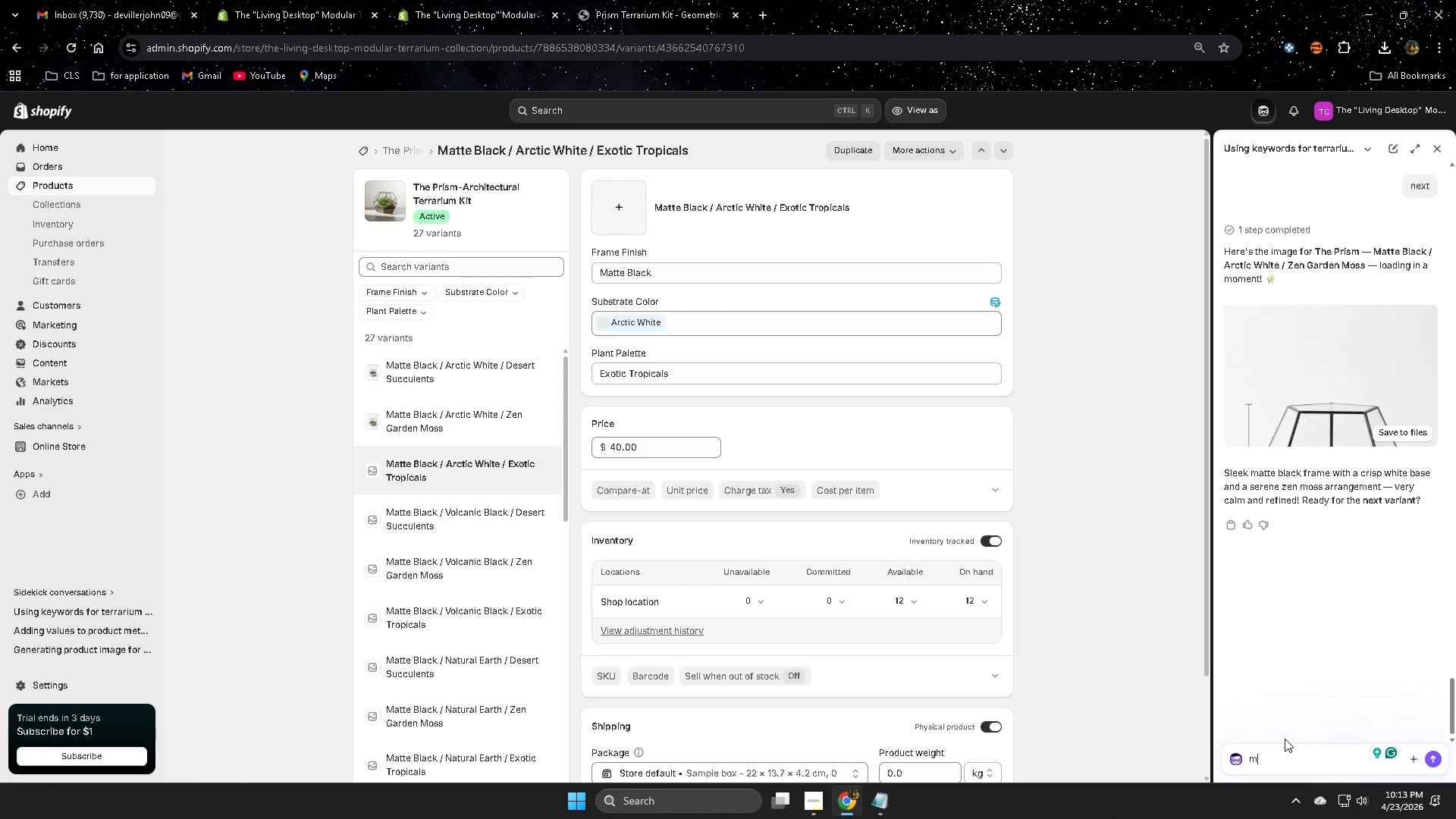 
key(Backspace)
type(next)
 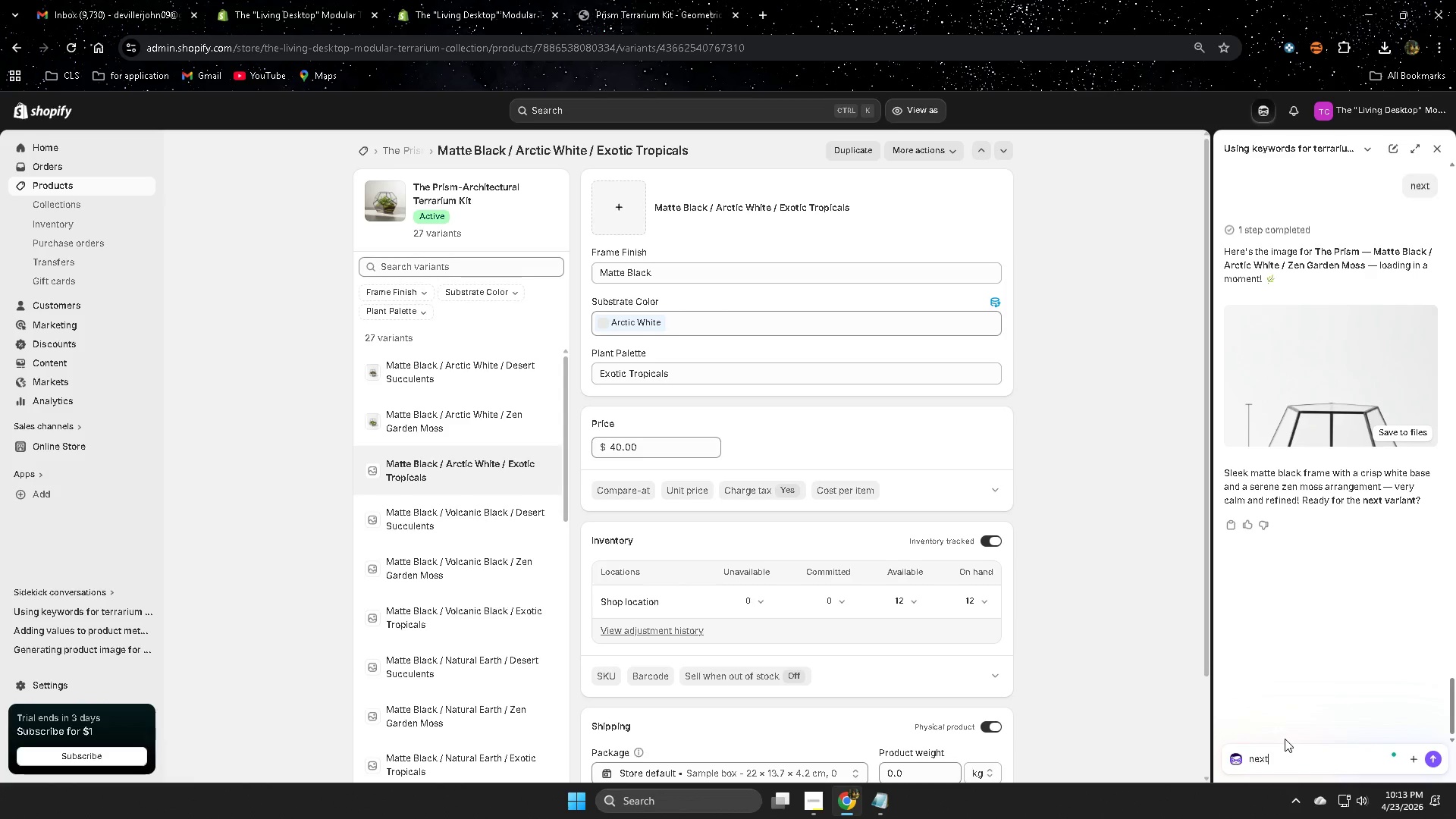 
key(Enter)
 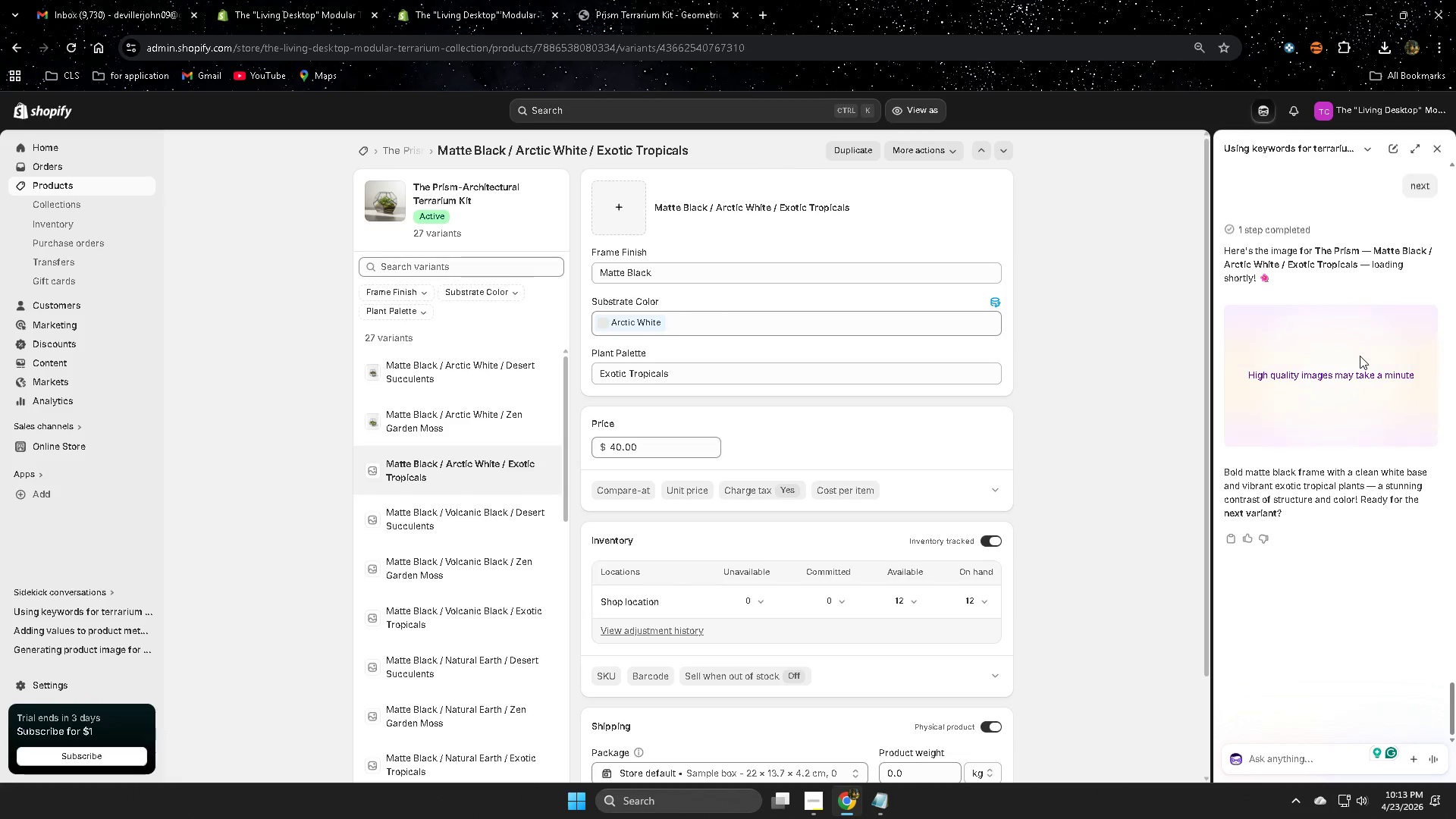 
wait(25.74)
 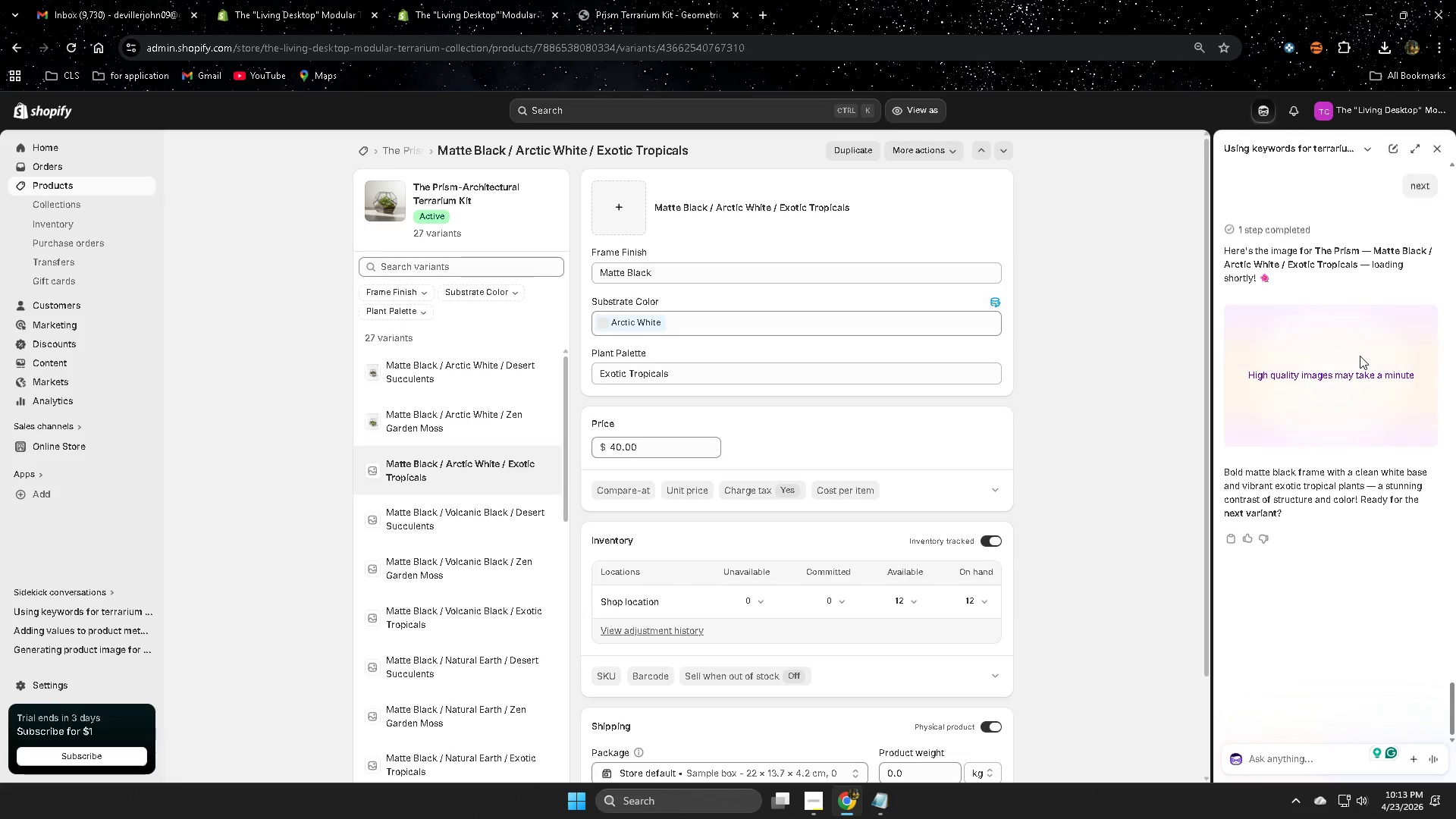 
scroll: coordinate [494, 595], scroll_direction: down, amount: 4.0
 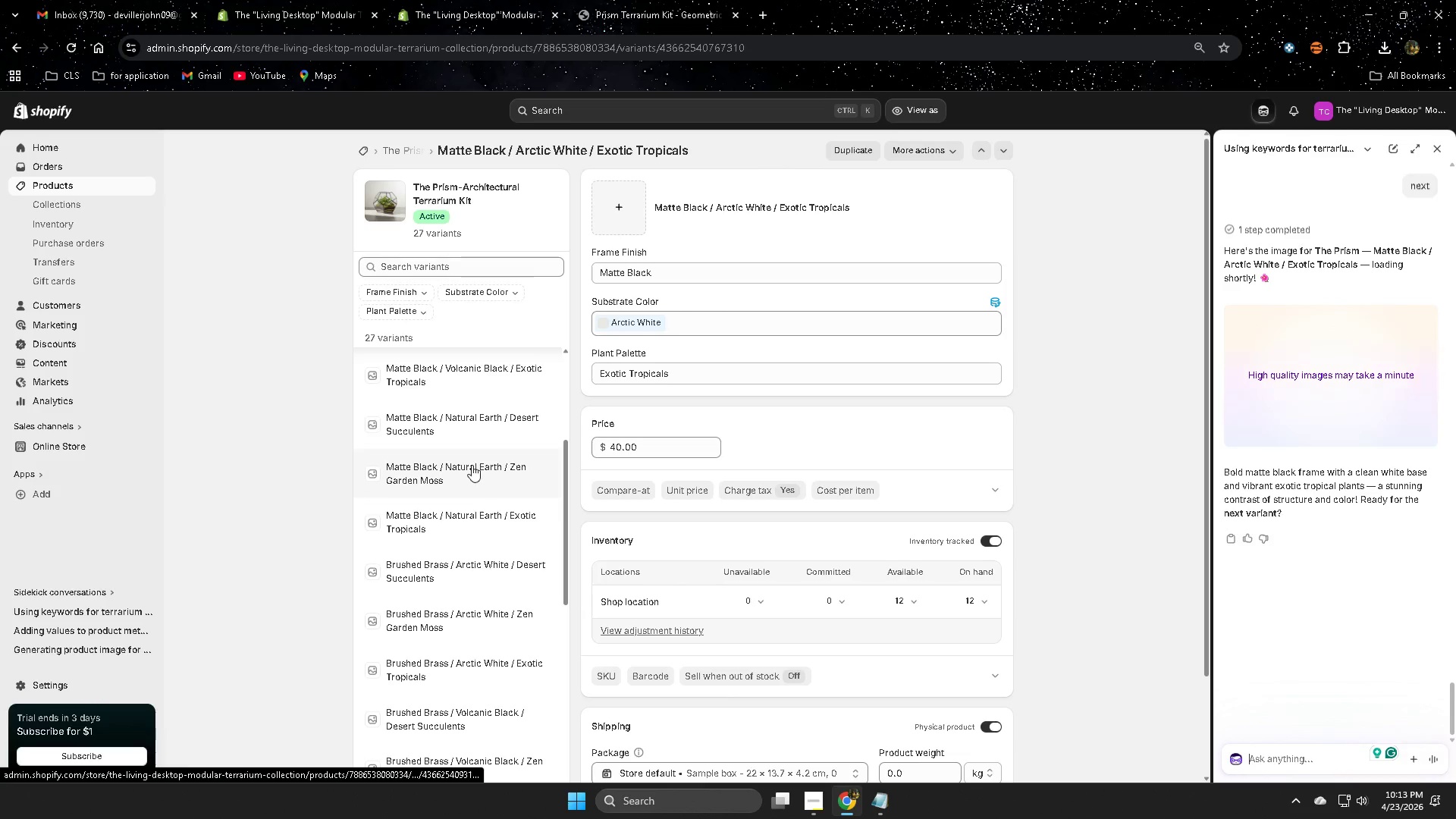 
scroll: coordinate [472, 482], scroll_direction: up, amount: 5.0
 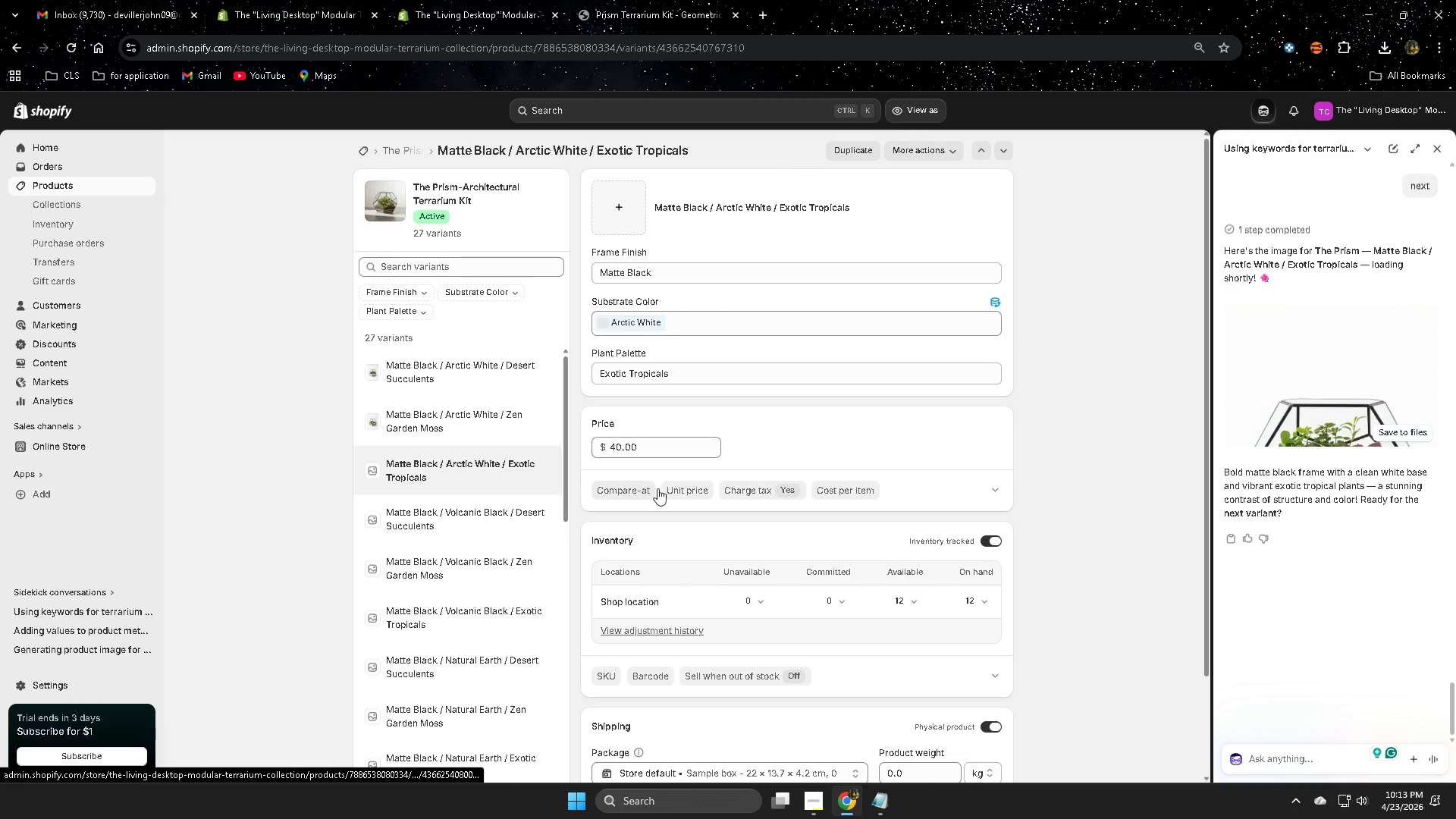 
left_click([1326, 393])
 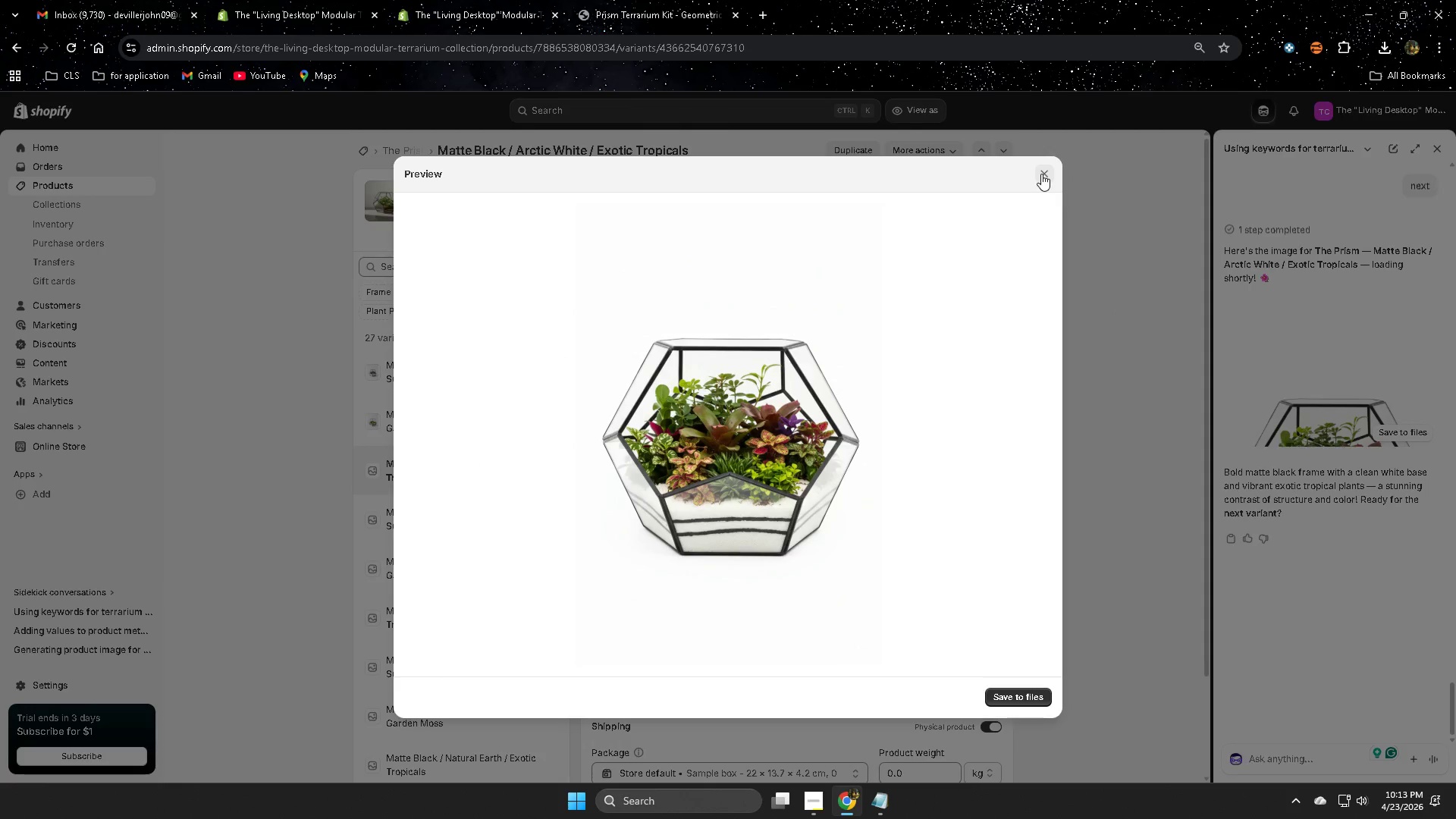 
left_click([1041, 174])
 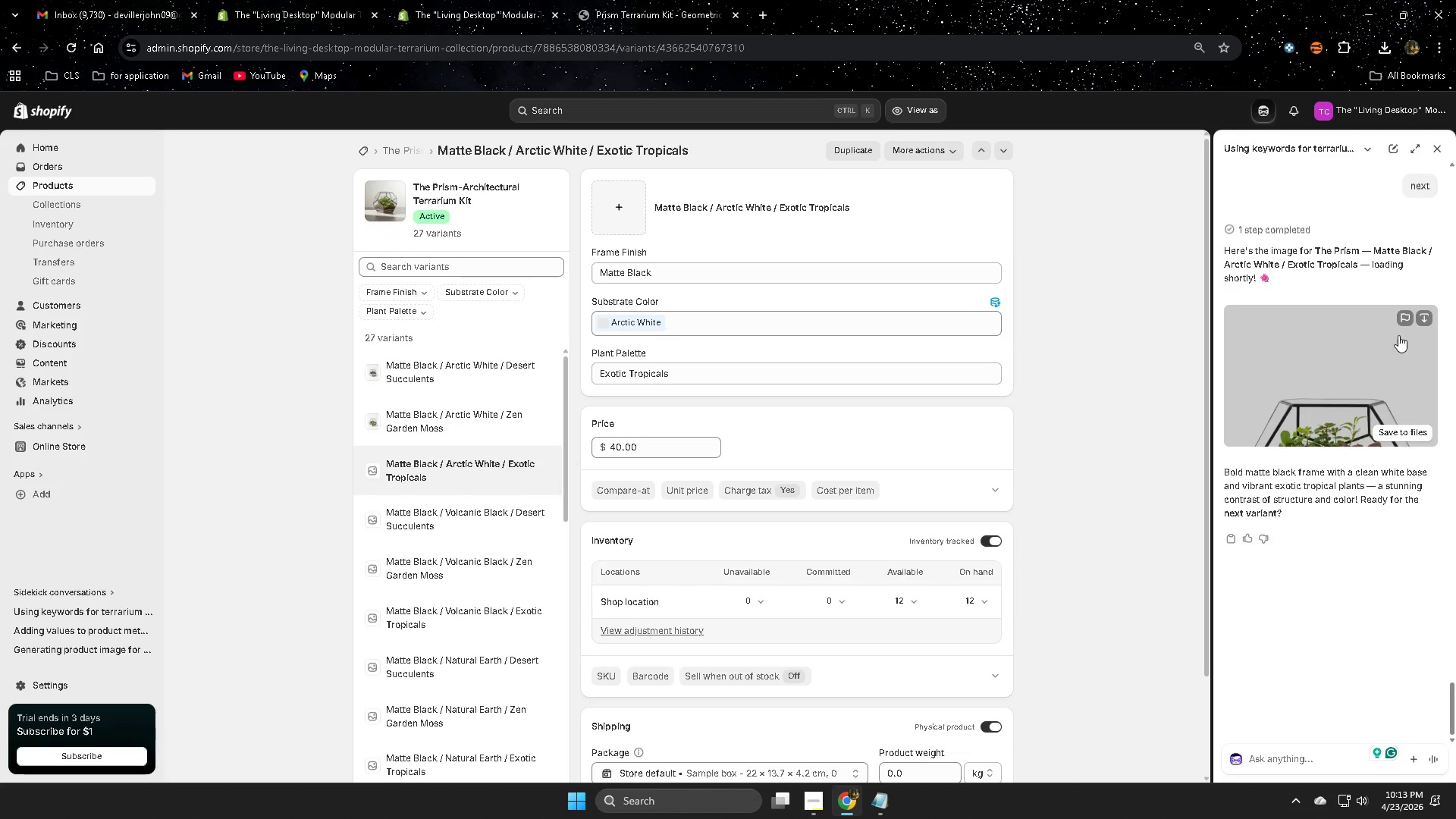 
left_click([1424, 316])
 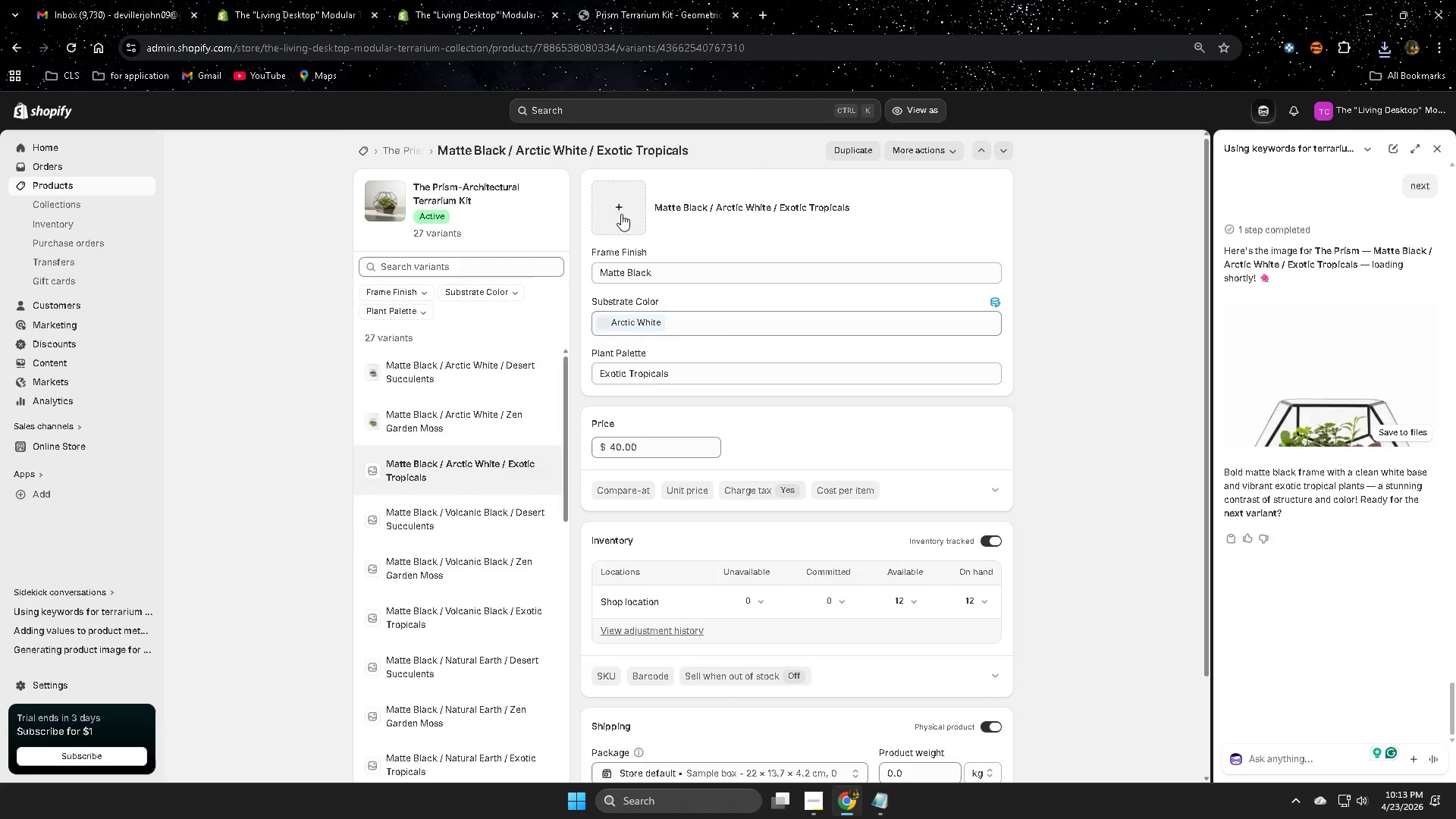 
left_click([1389, 49])
 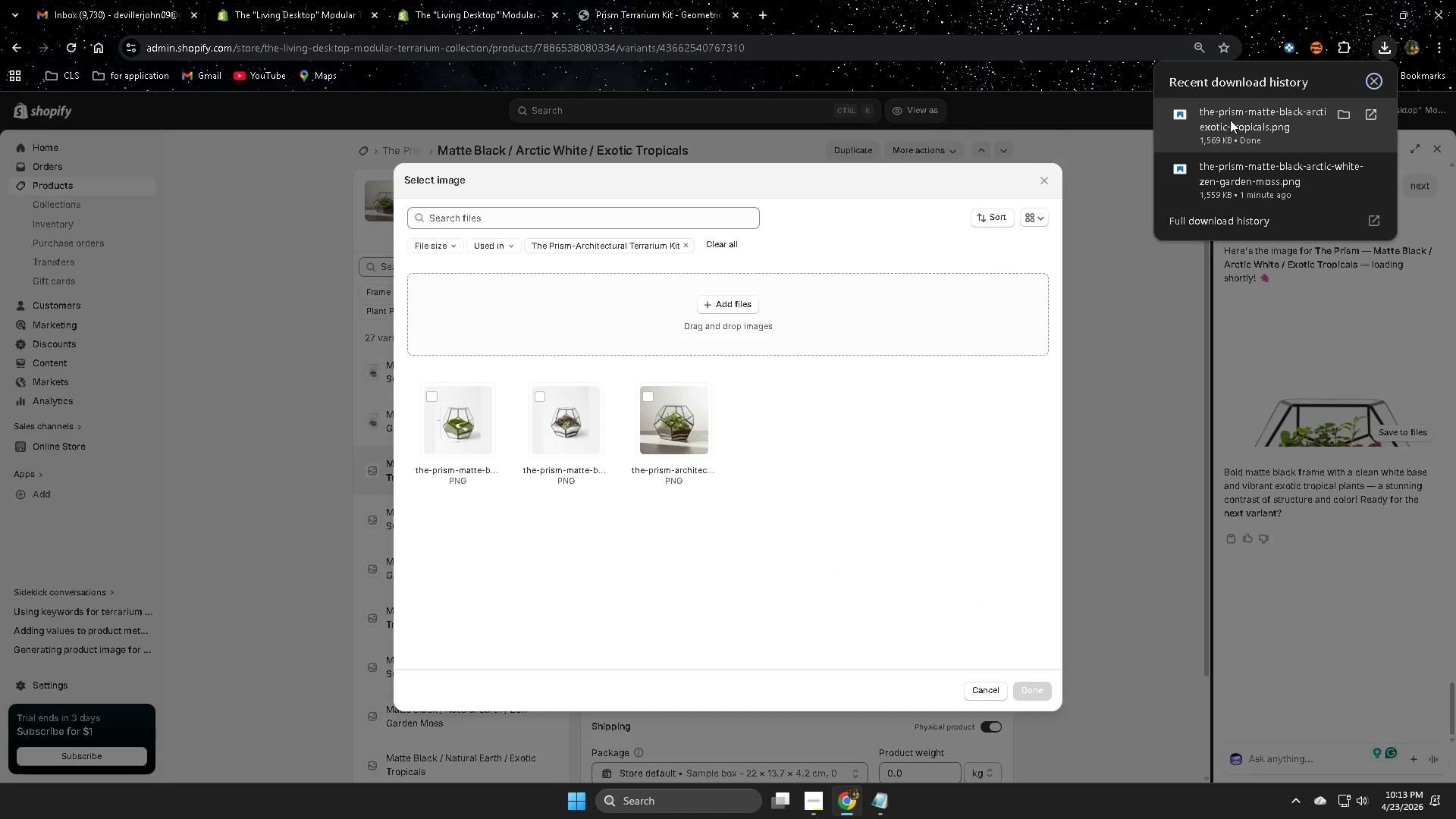 
left_click_drag(start_coordinate=[1231, 120], to_coordinate=[638, 367])
 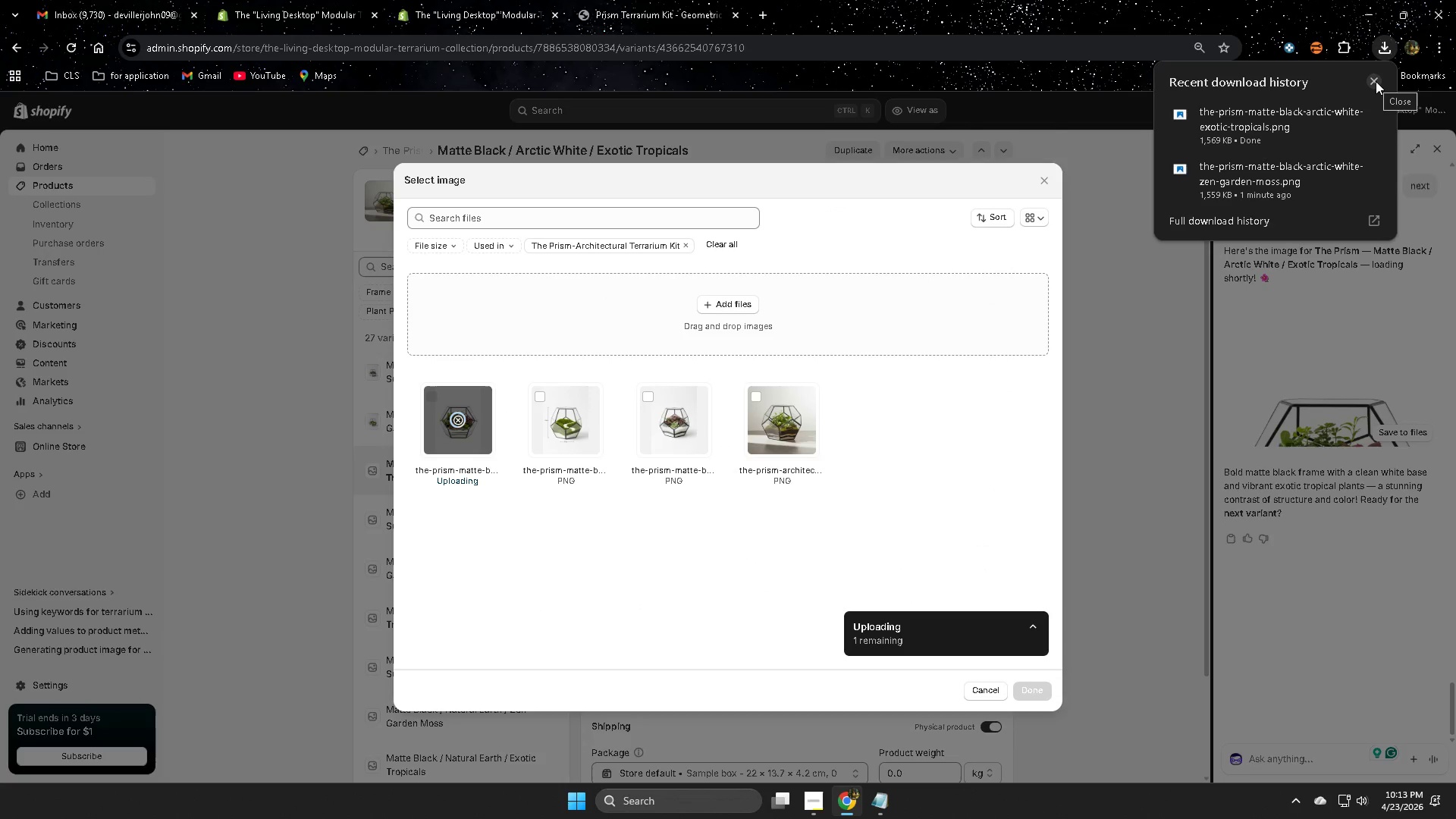 
left_click([1376, 81])
 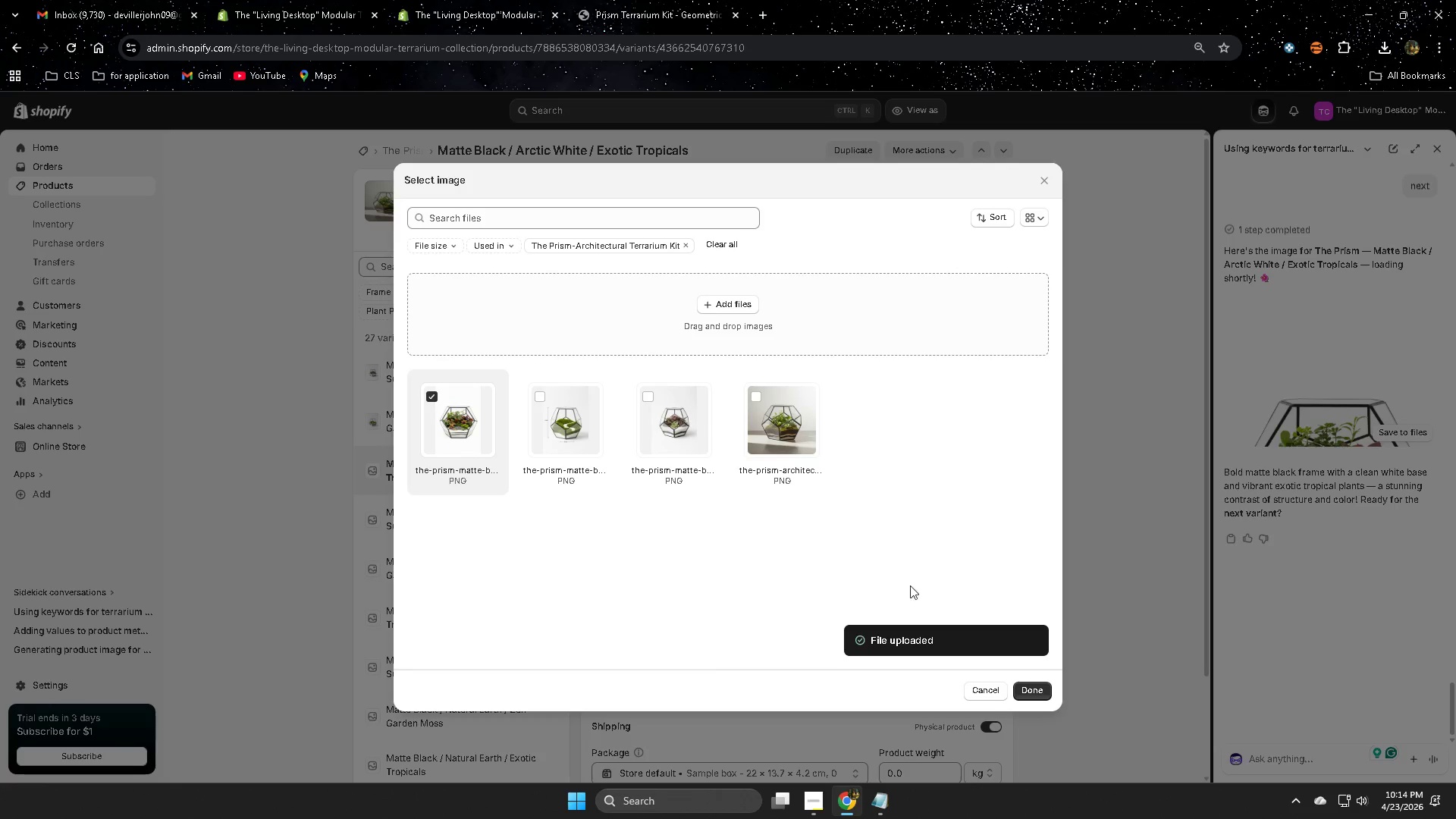 
left_click([1042, 694])
 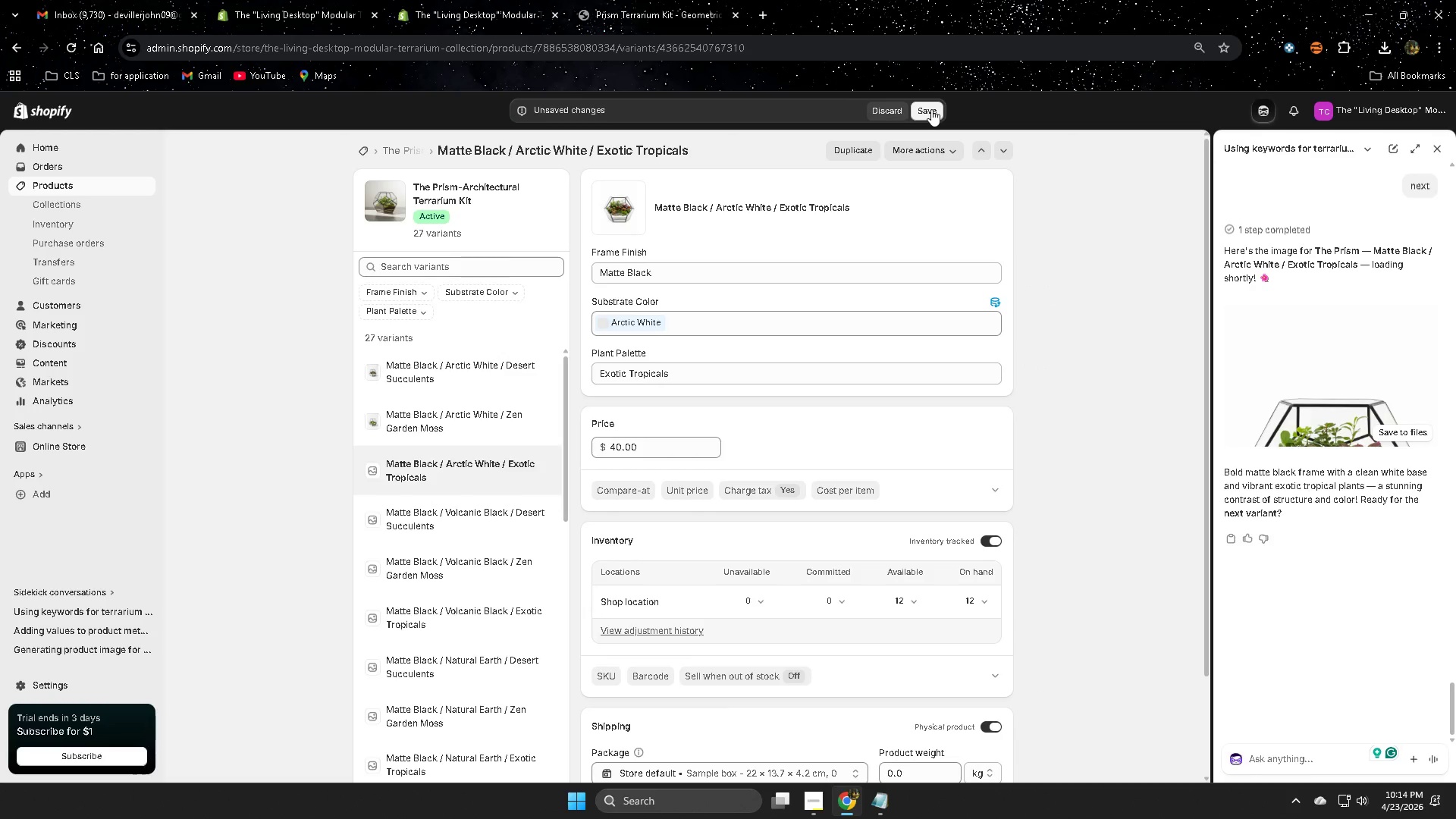 
left_click([931, 109])
 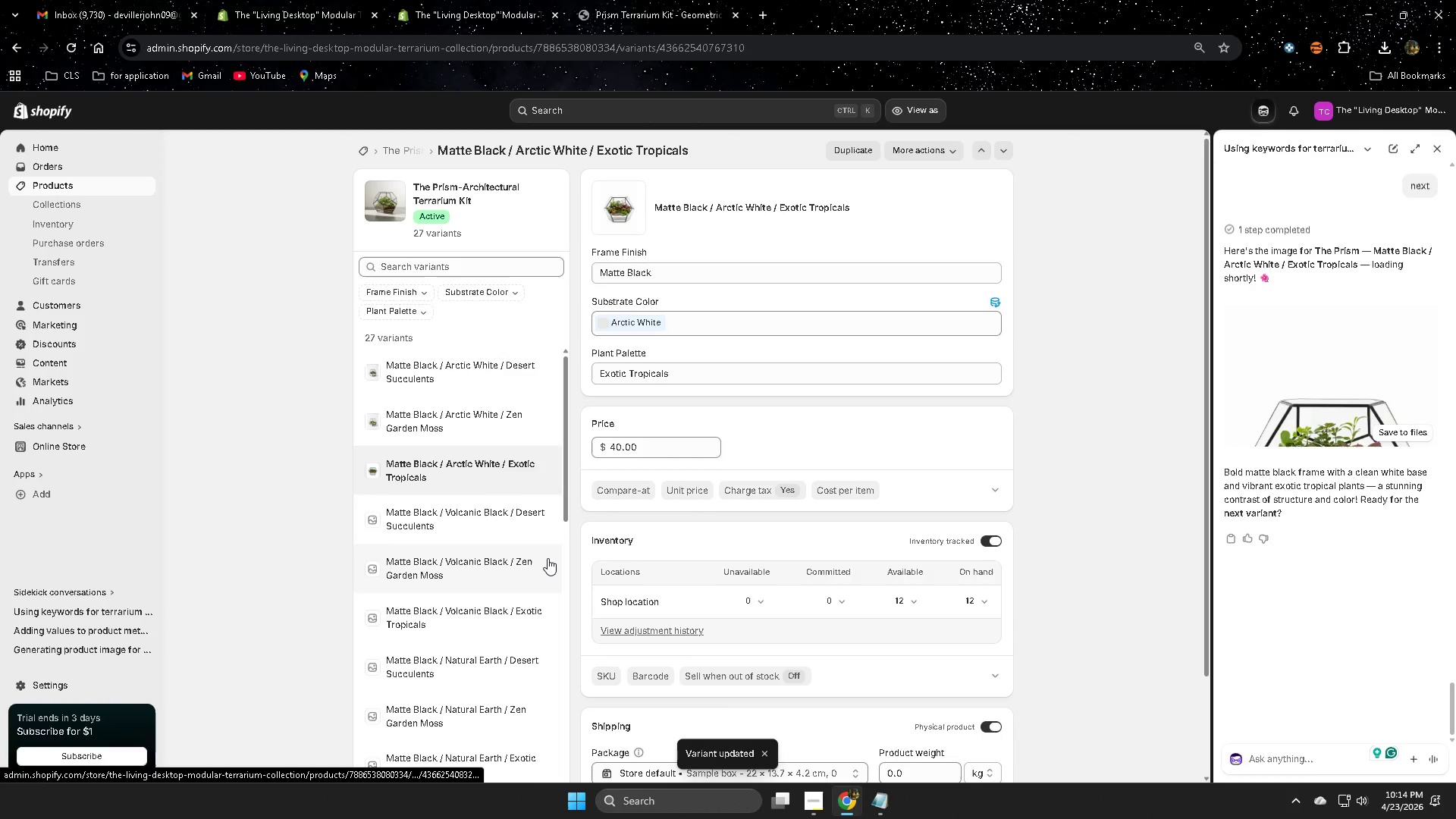 
scroll: coordinate [548, 558], scroll_direction: down, amount: 2.0
 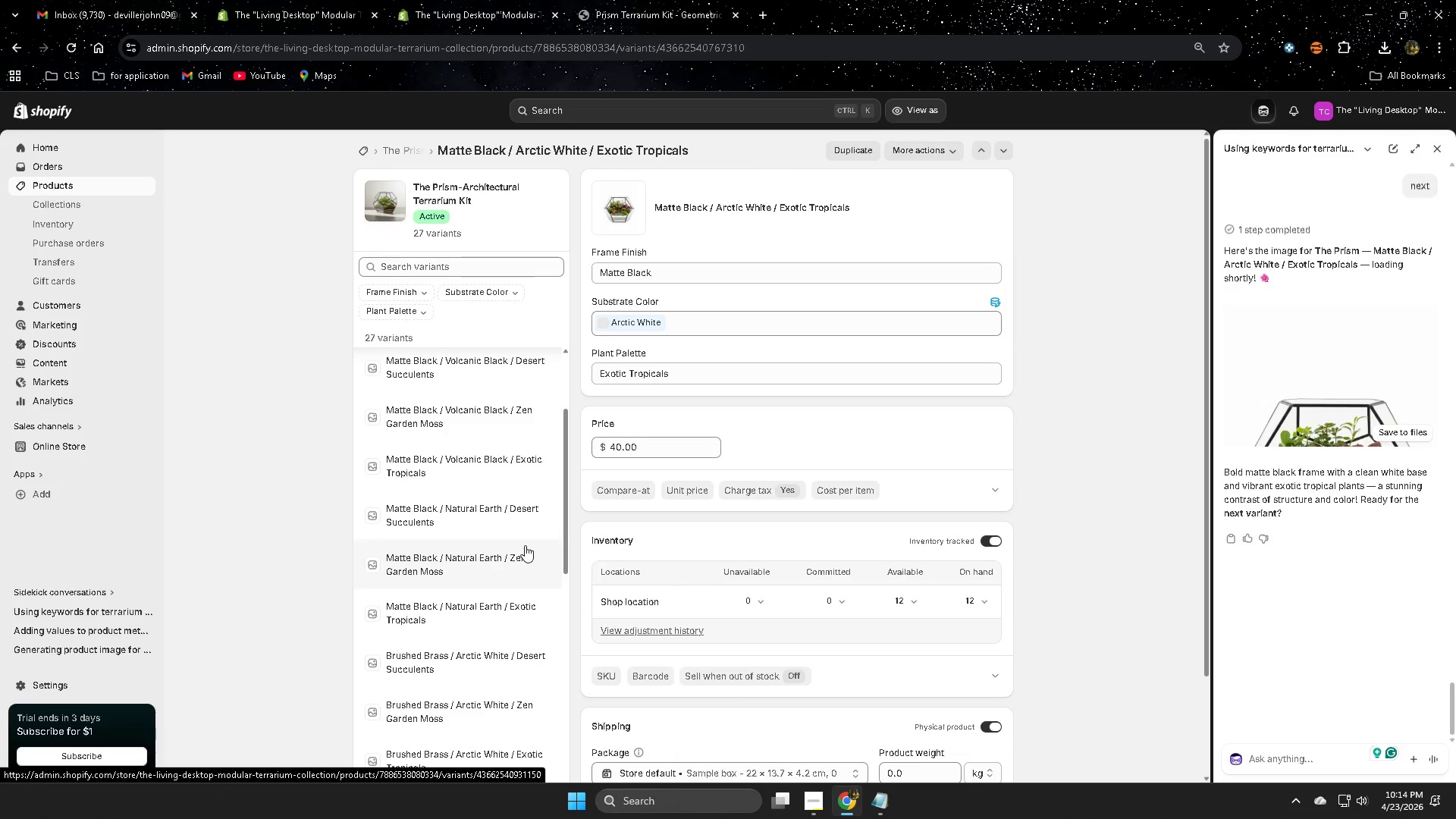 
left_click([467, 454])
 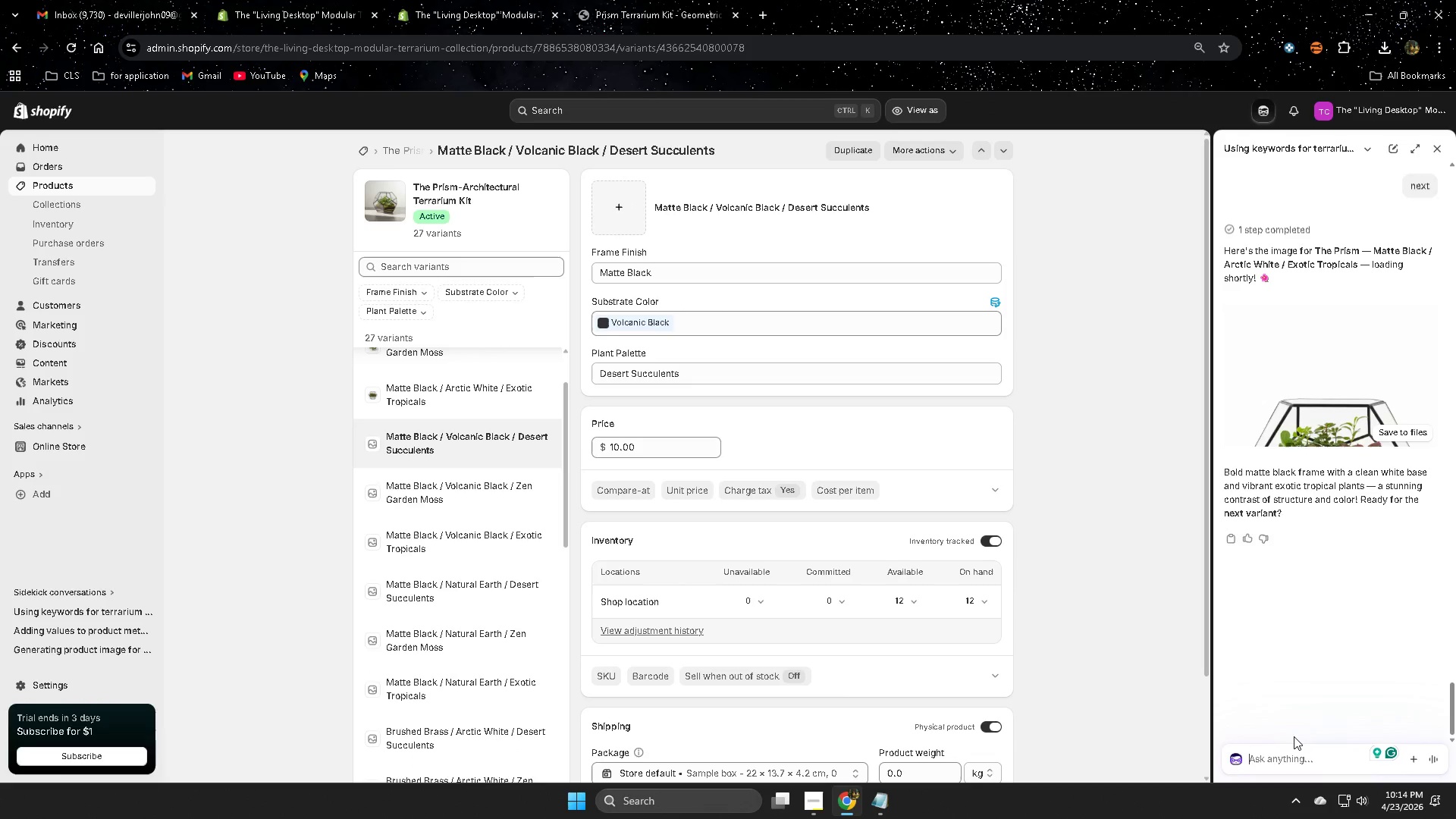 
scroll: coordinate [525, 544], scroll_direction: up, amount: 1.0
 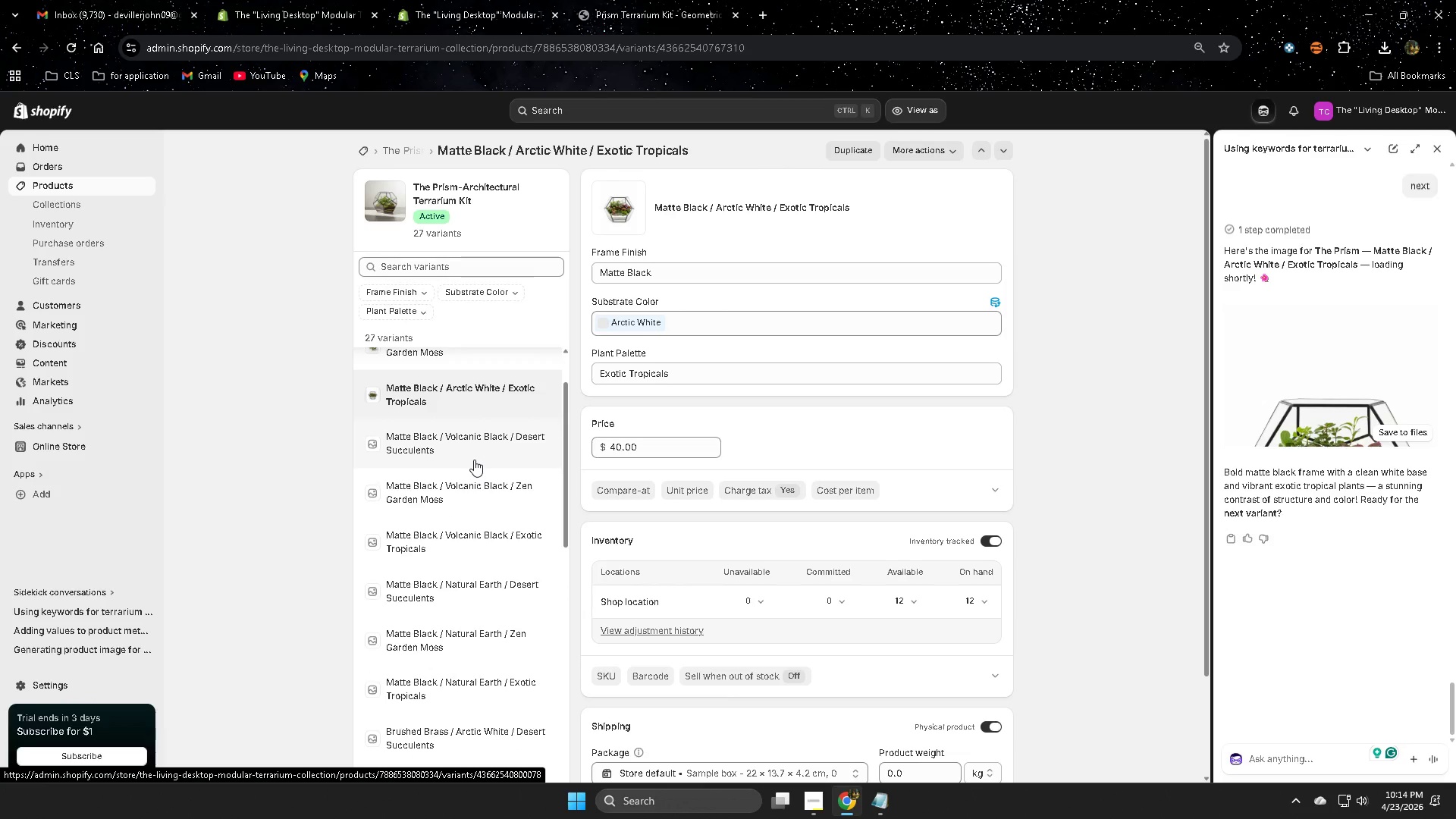 
type(next)
 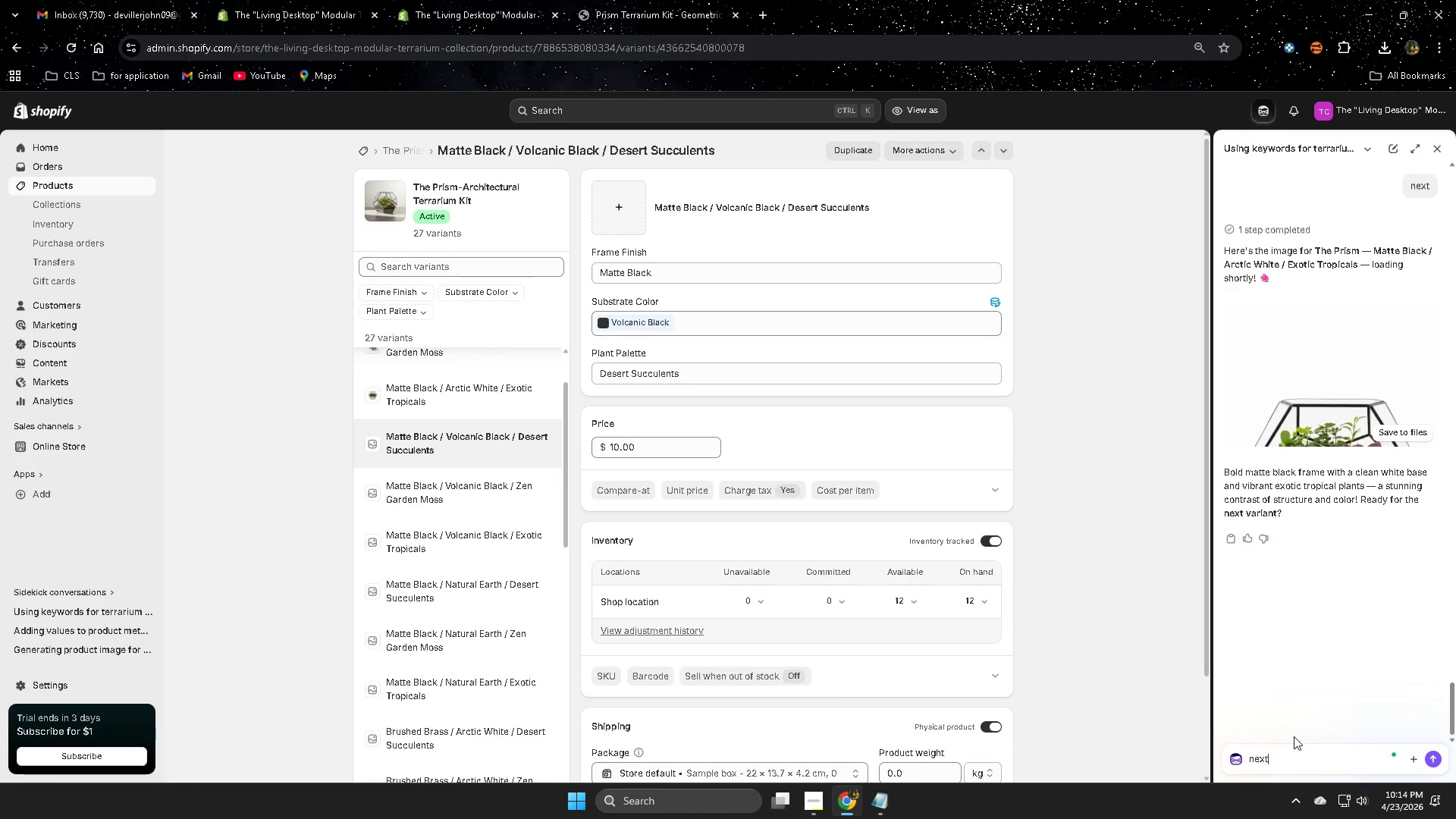 
key(Enter)
 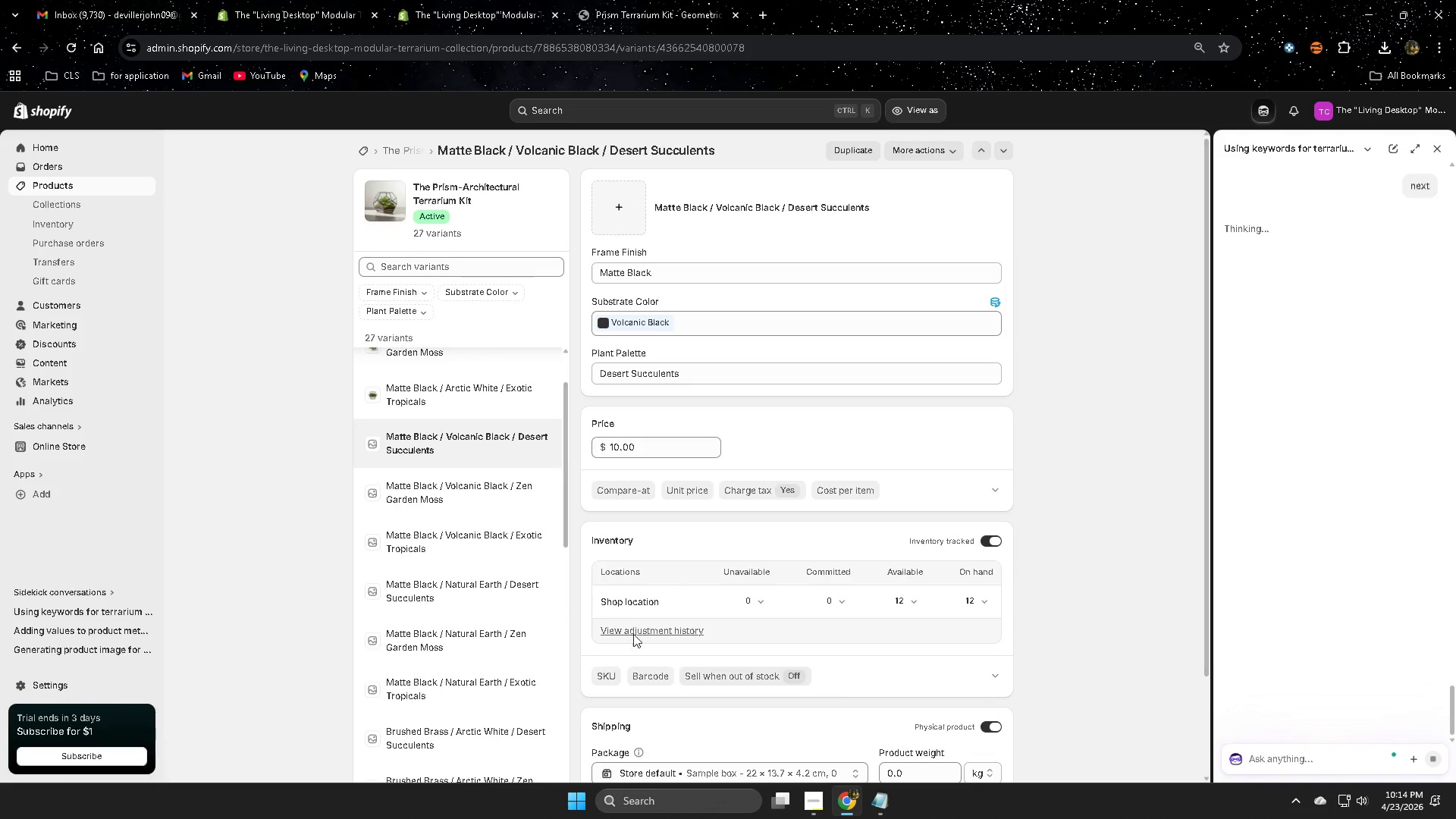 
scroll: coordinate [494, 538], scroll_direction: down, amount: 14.0
 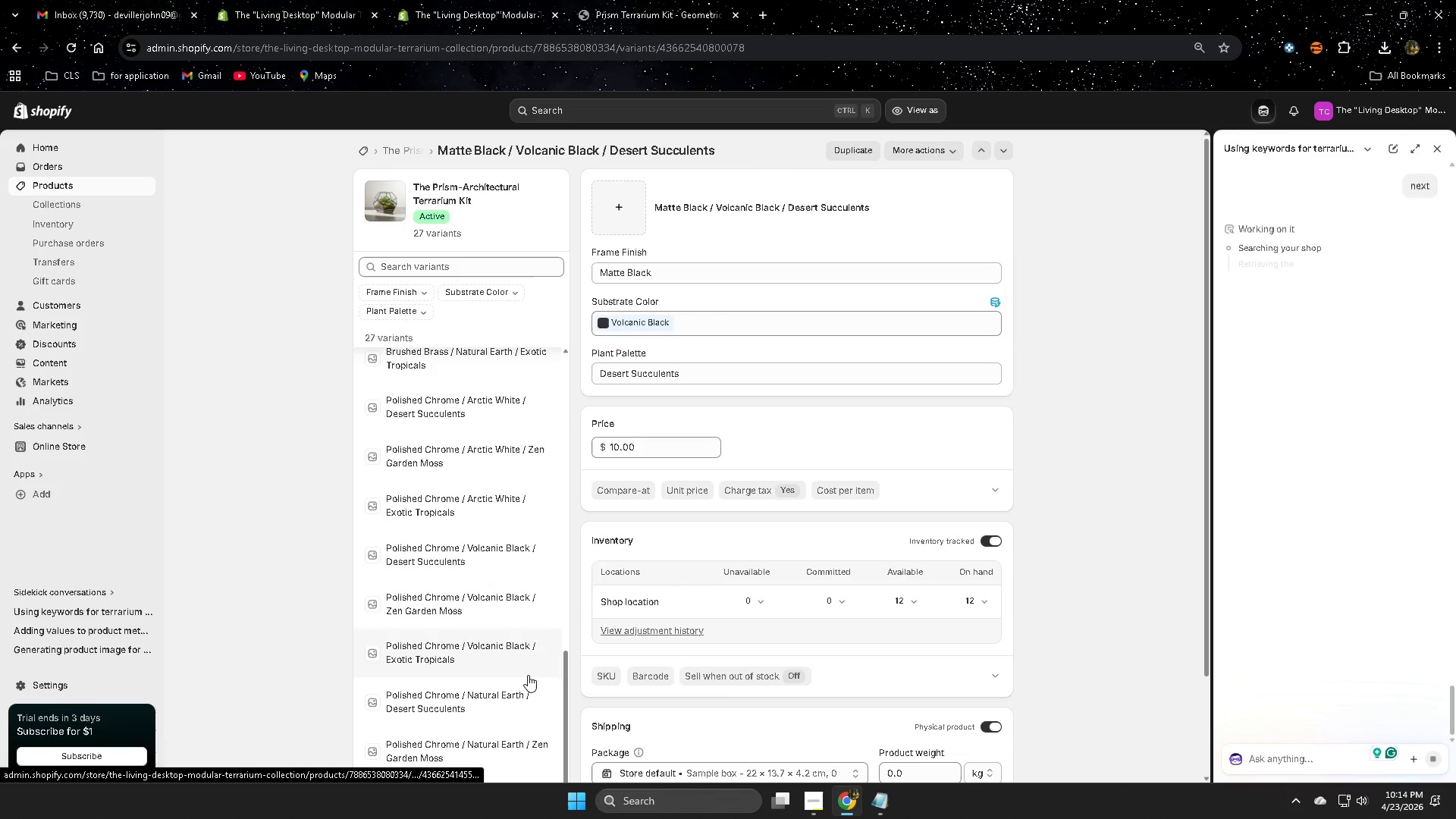 
left_click([815, 807])
 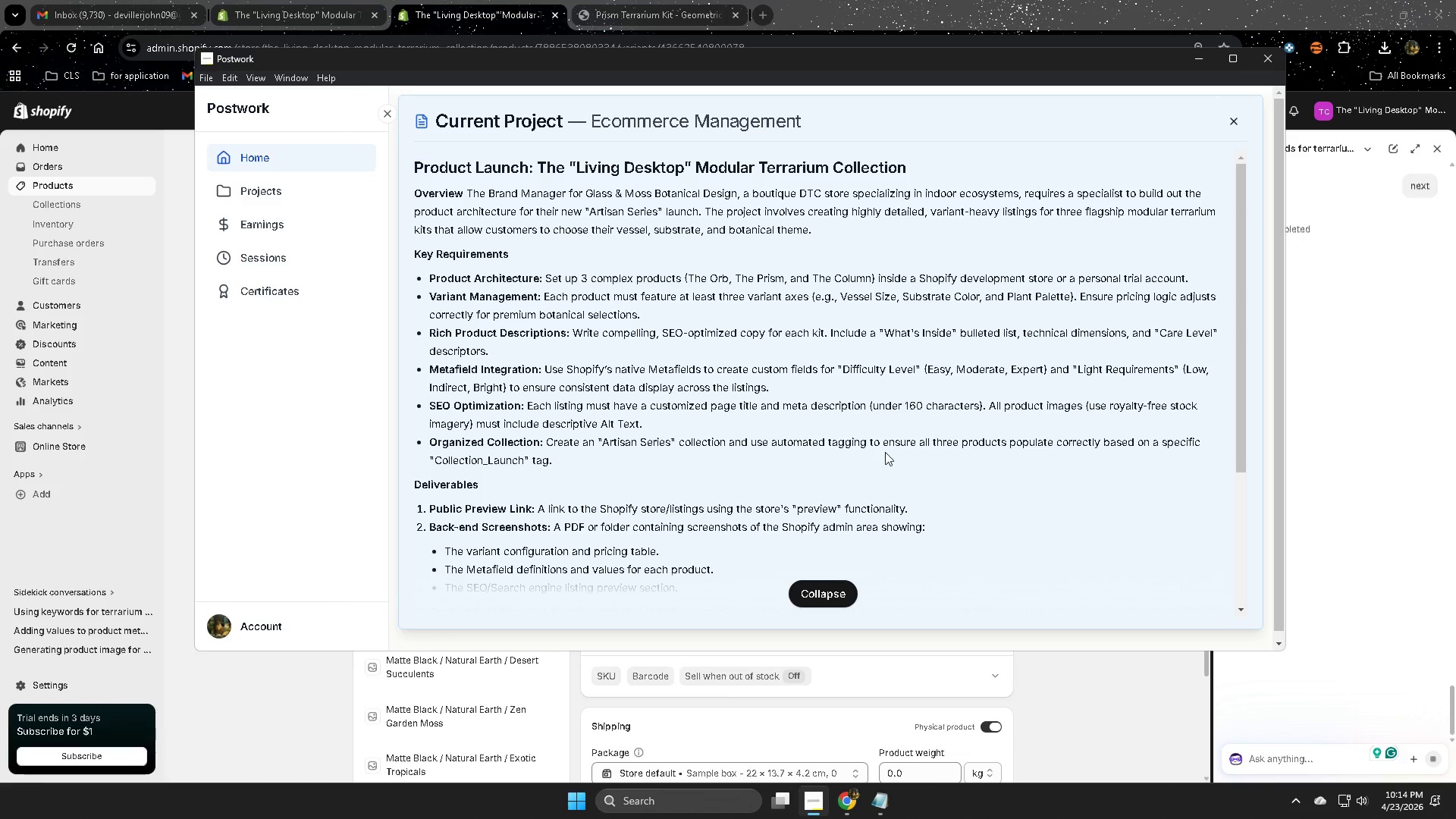 
scroll: coordinate [570, 626], scroll_direction: up, amount: 18.0